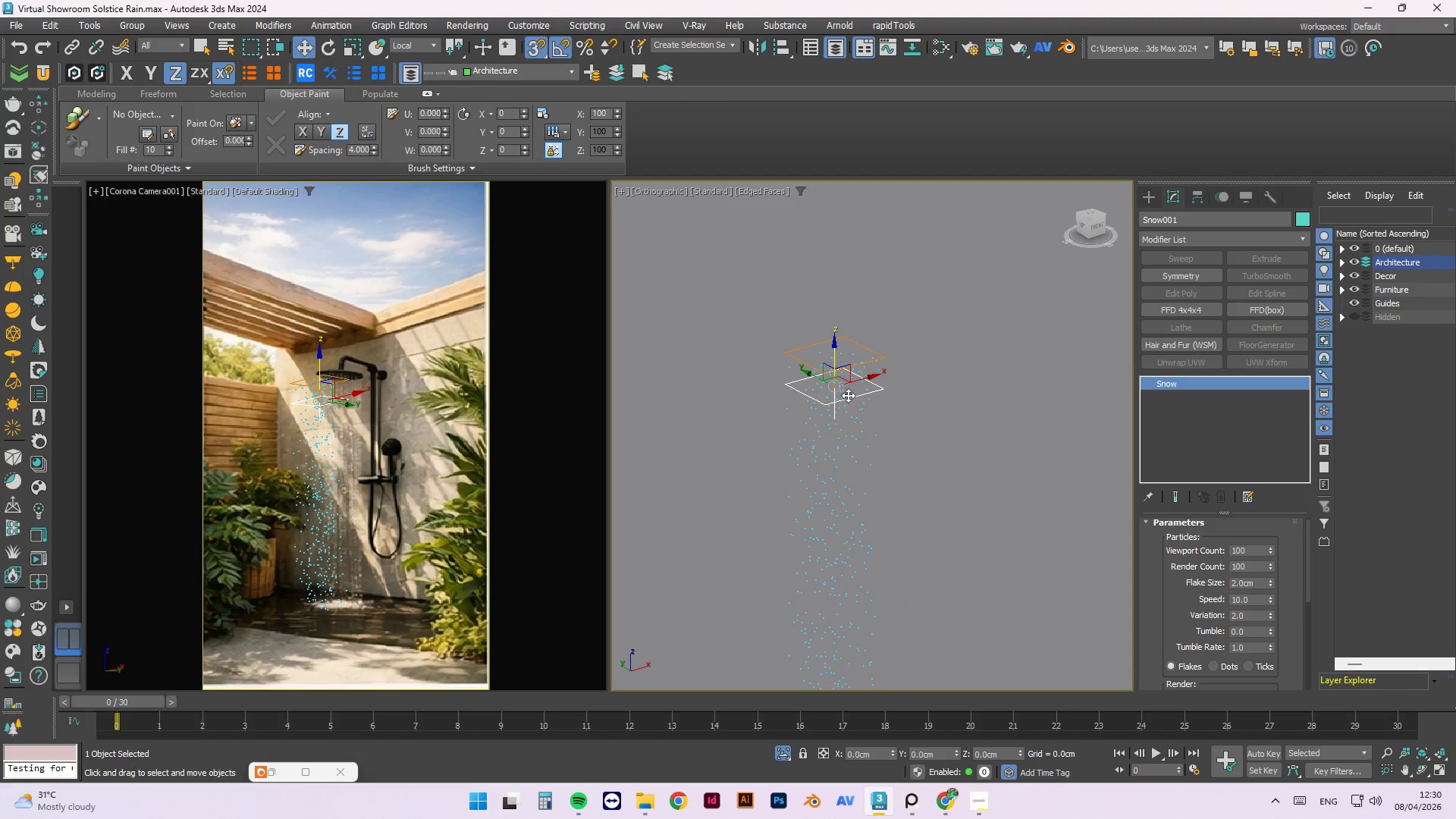 
key(Control+ControlLeft)
 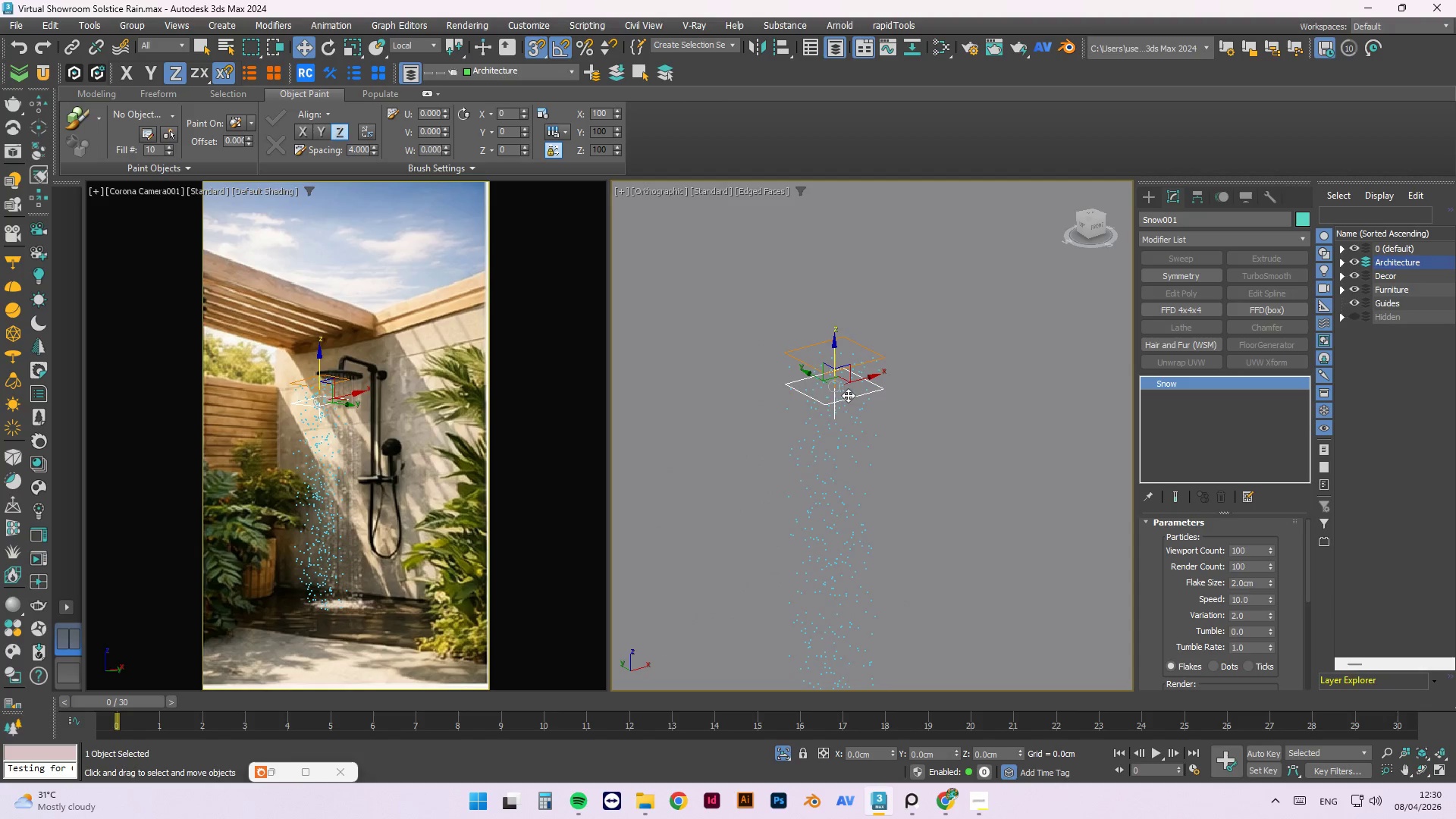 
key(Control+Z)
 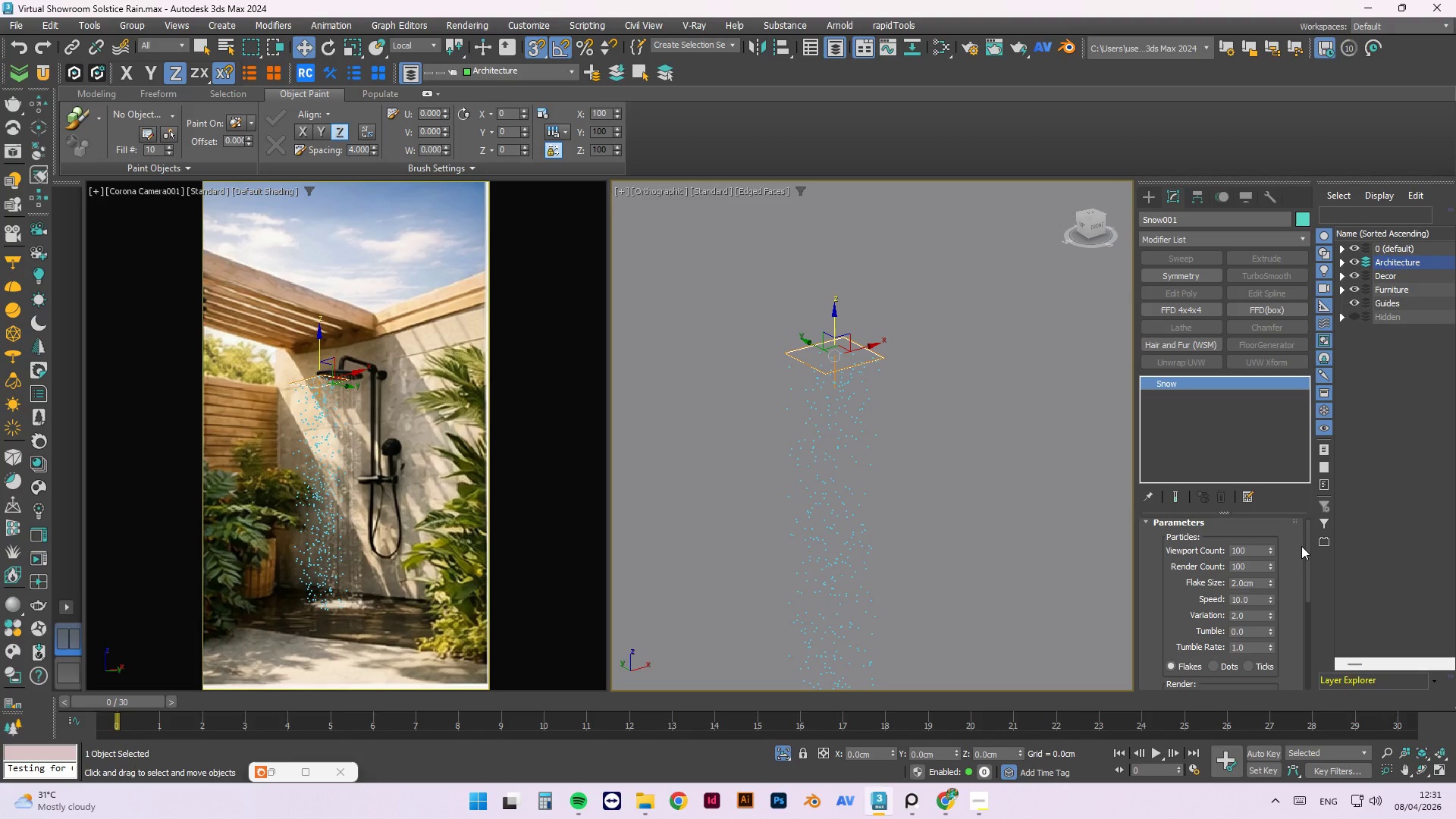 
wait(31.56)
 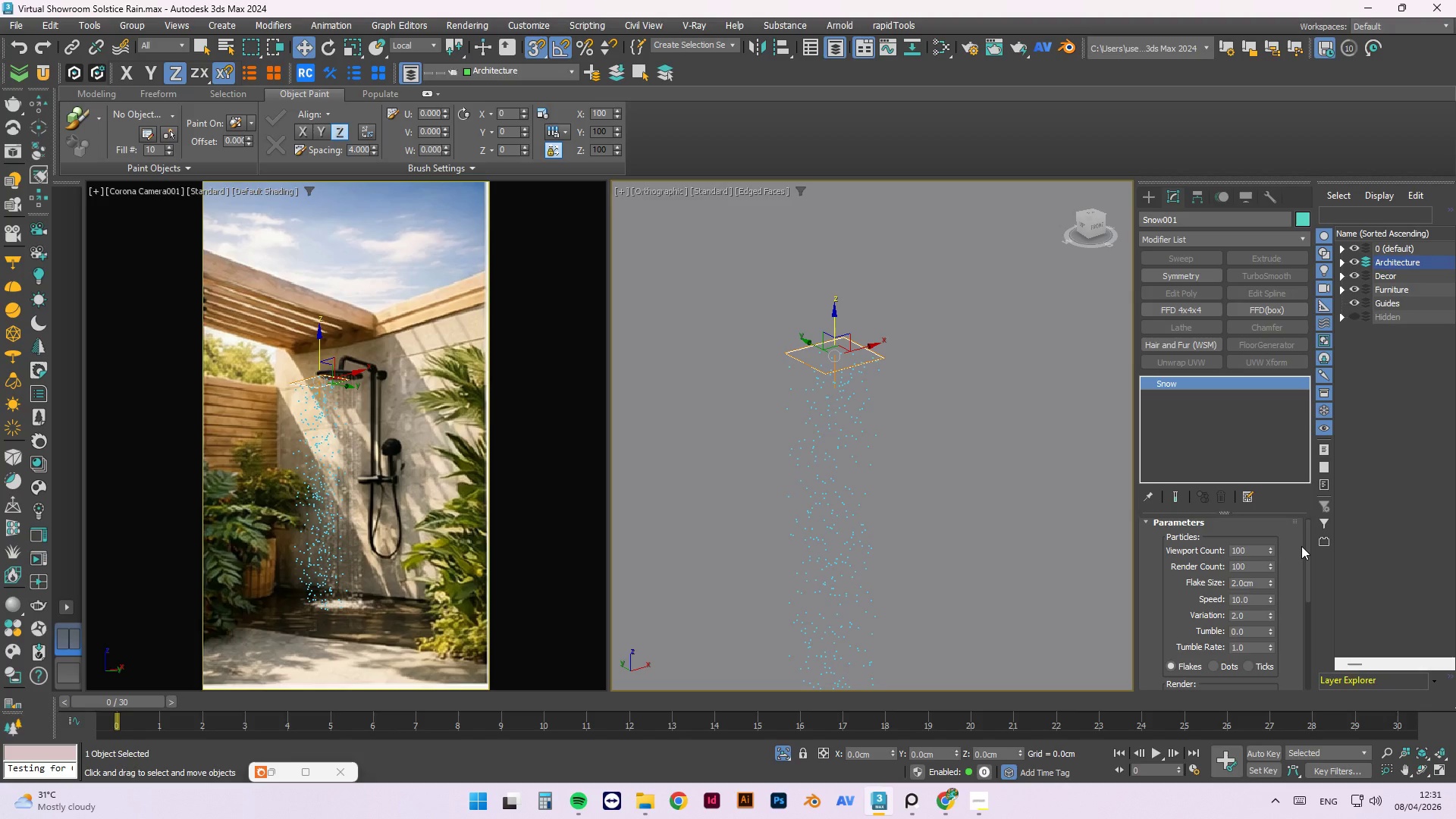 
left_click_drag(start_coordinate=[871, 347], to_coordinate=[958, 351])
 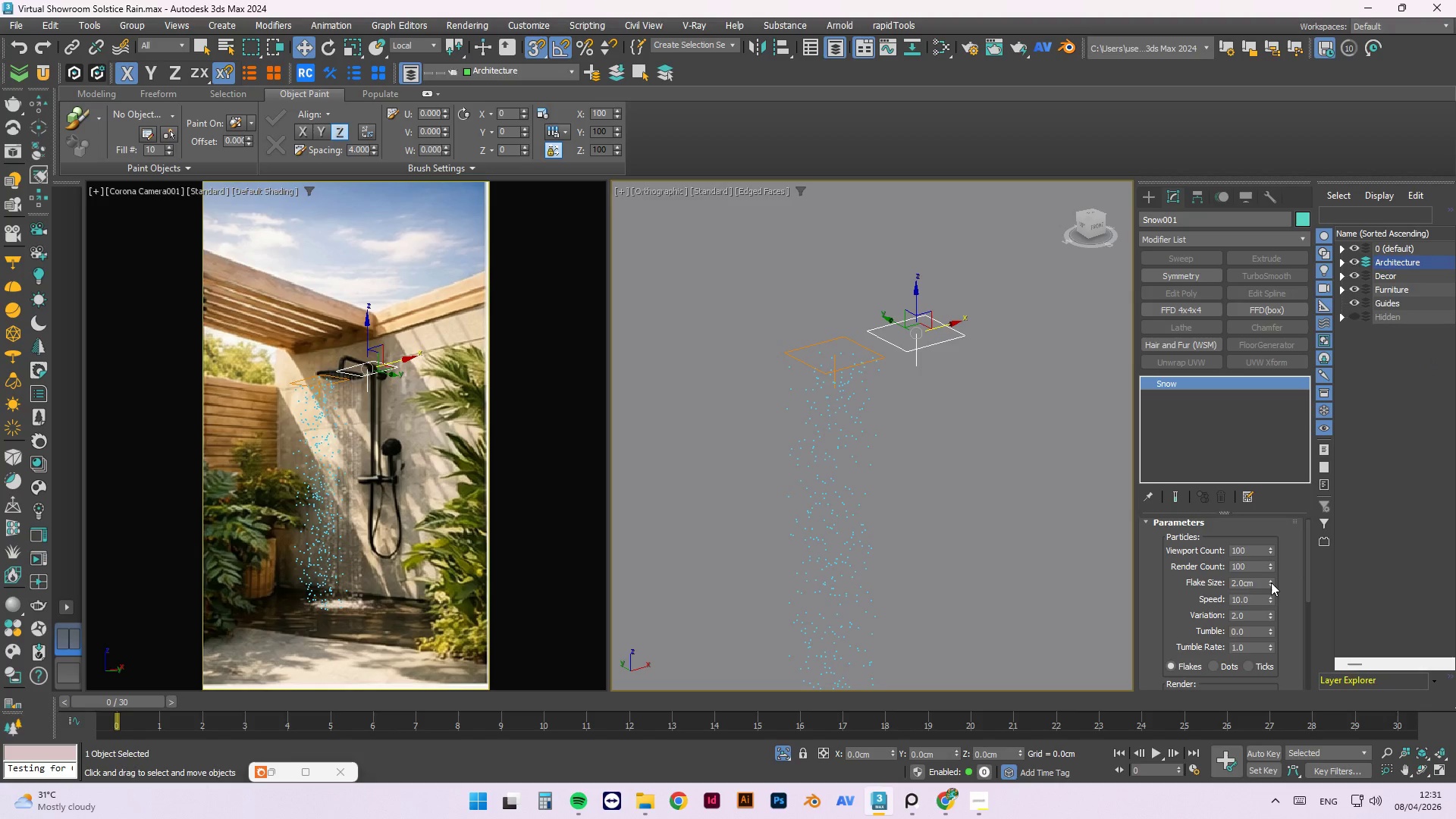 
scroll: coordinate [1284, 639], scroll_direction: down, amount: 11.0
 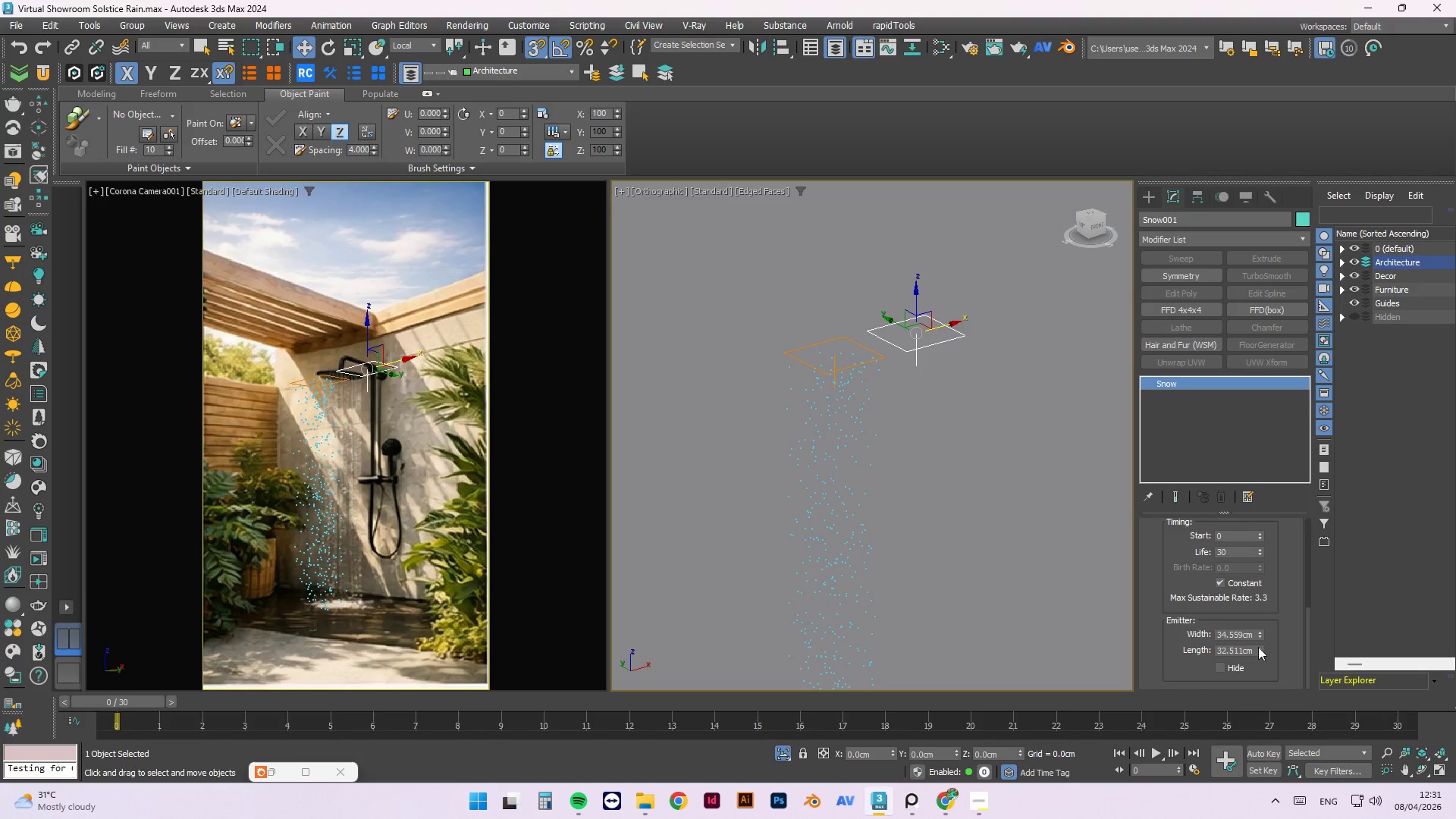 
scroll: coordinate [1282, 613], scroll_direction: up, amount: 12.0
 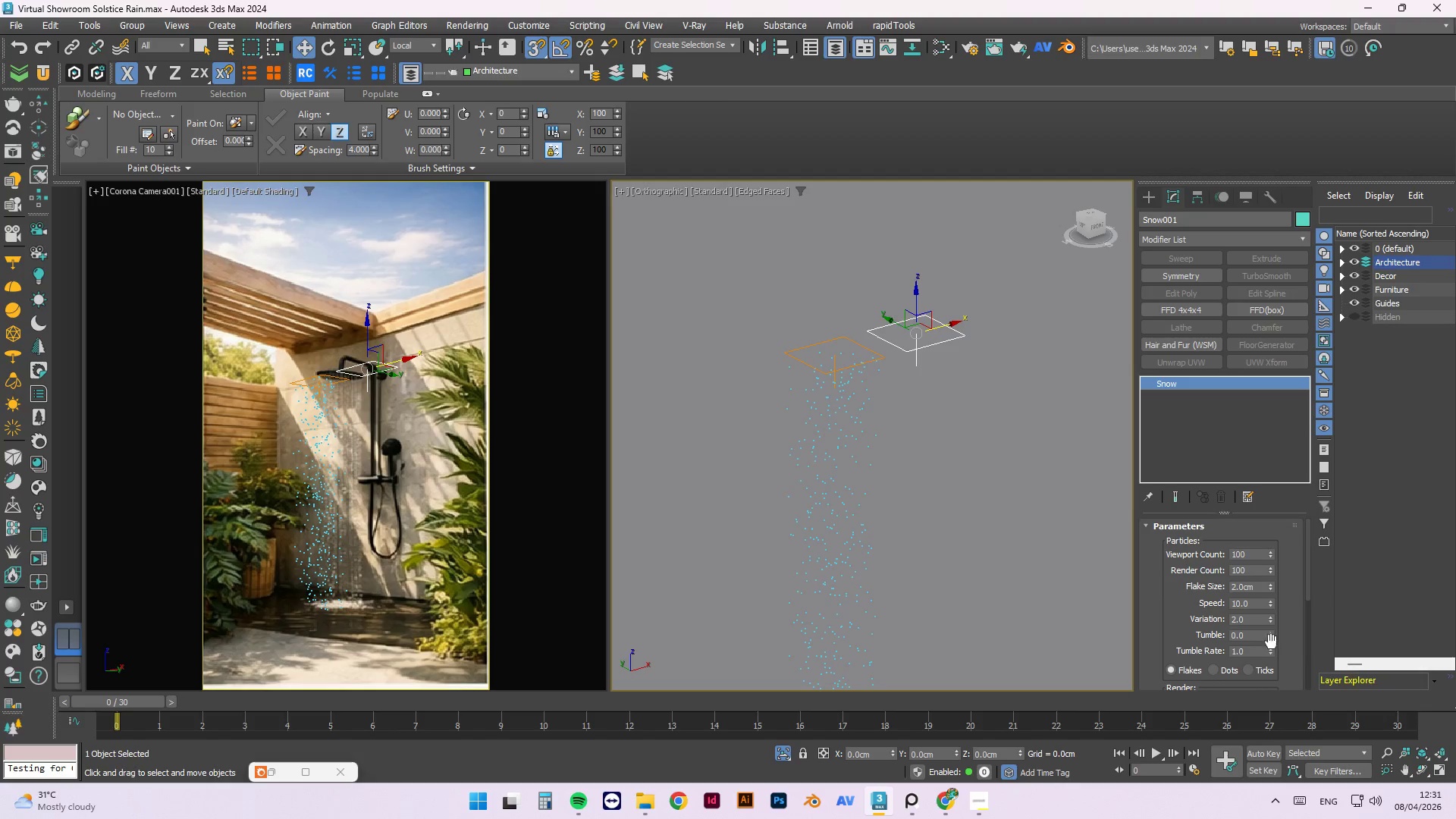 
left_click_drag(start_coordinate=[1269, 648], to_coordinate=[1272, 658])
 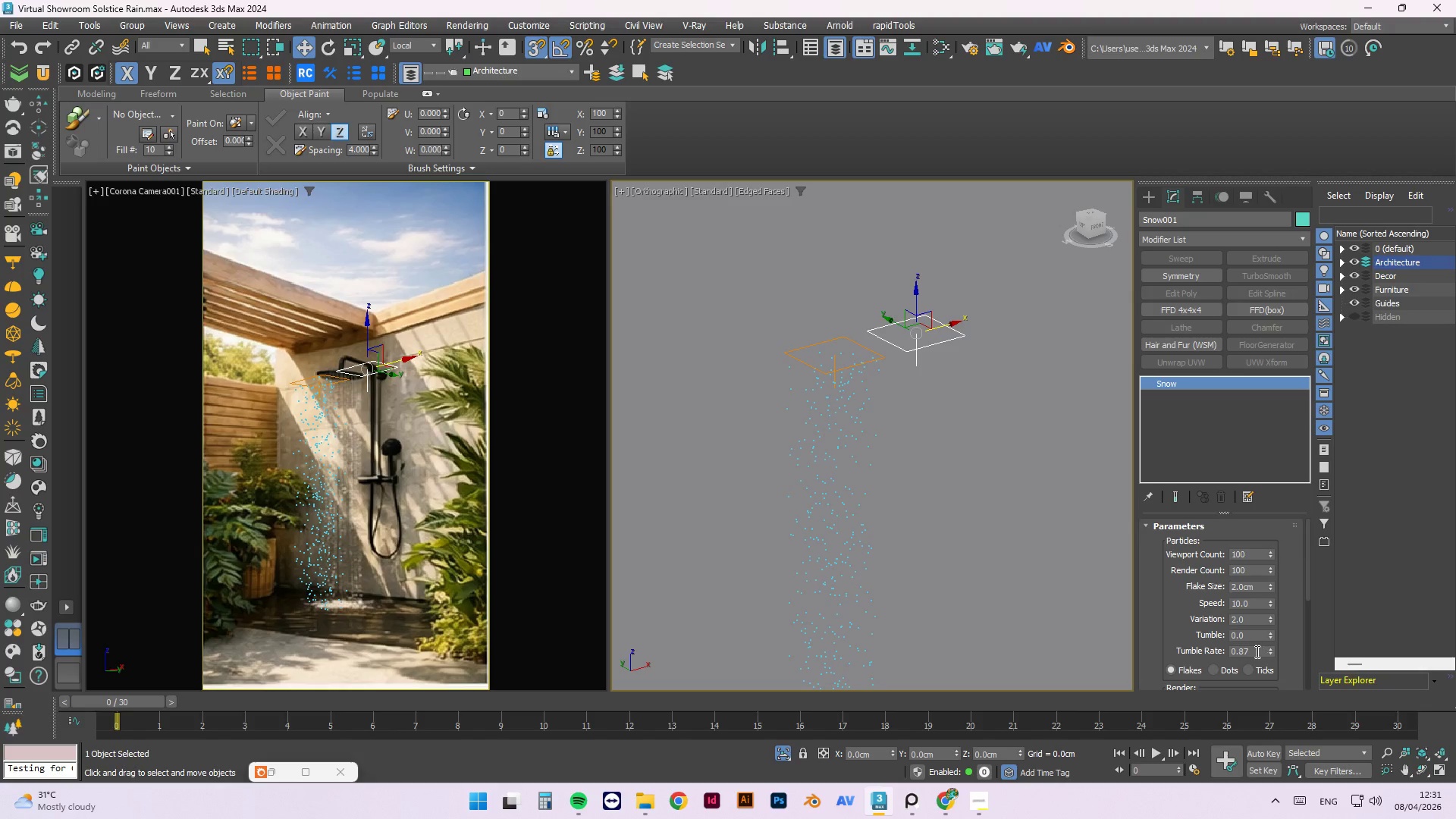 
left_click_drag(start_coordinate=[1260, 651], to_coordinate=[1045, 621])
 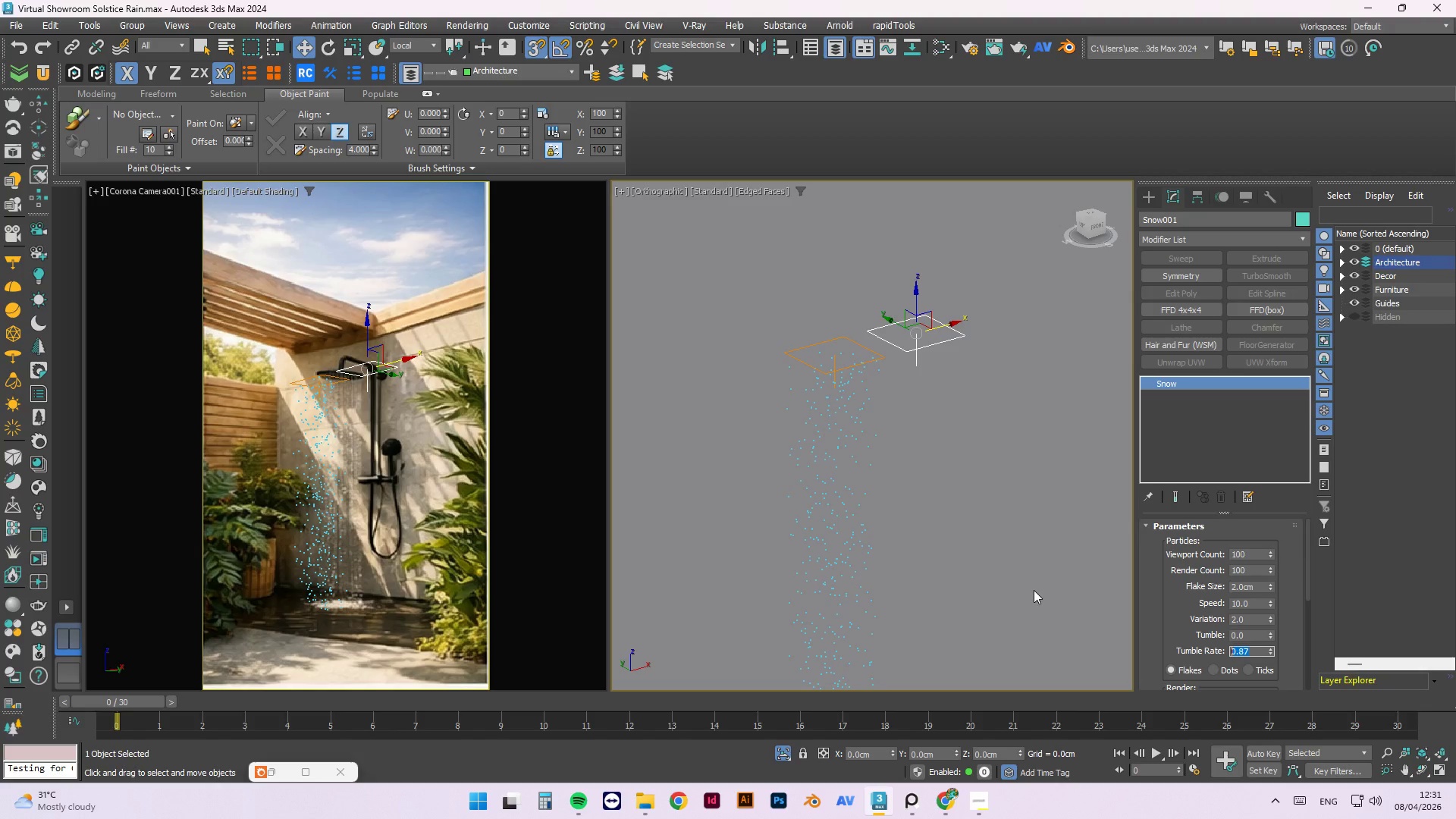 
key(Numpad1)
 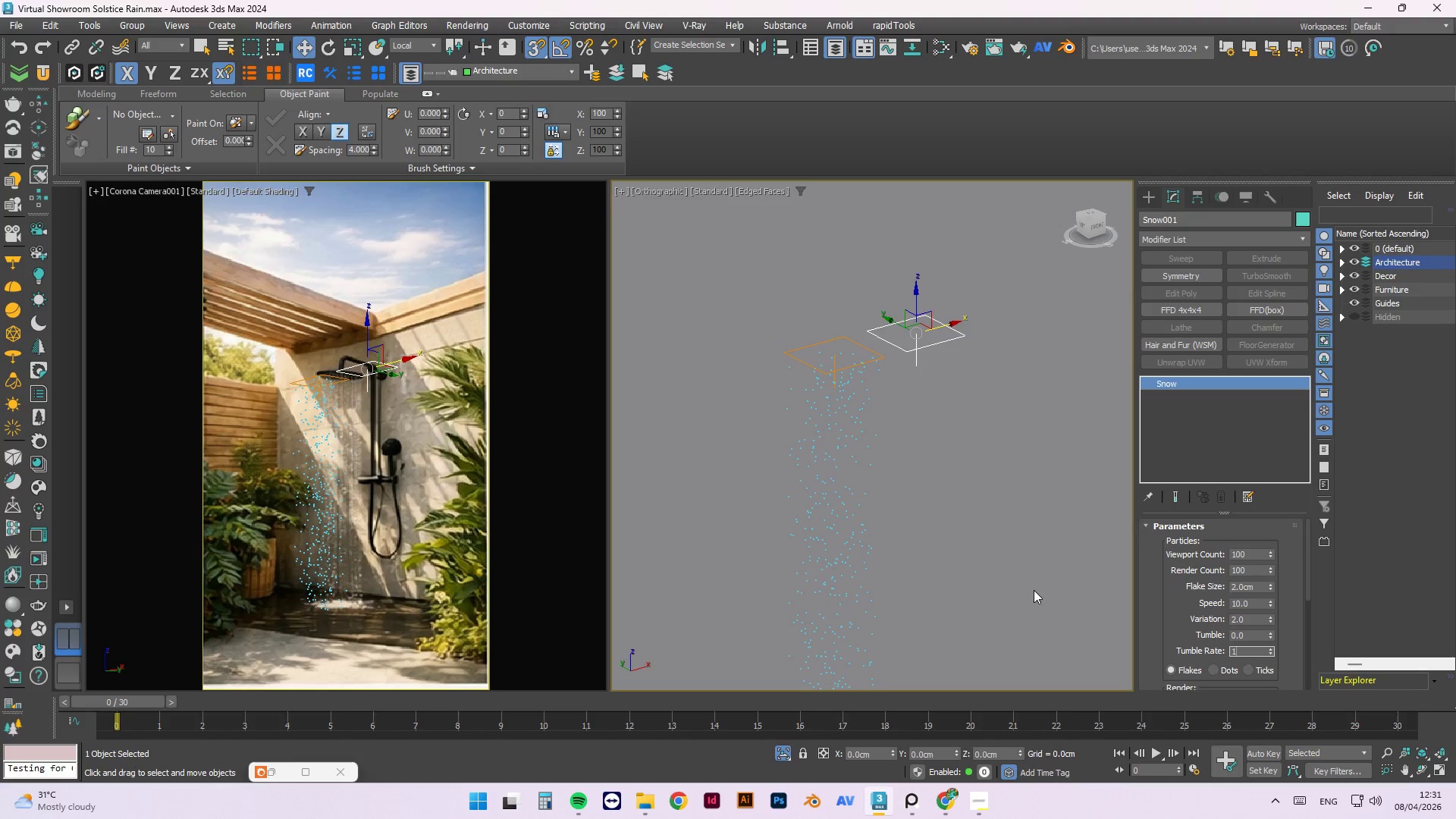 
key(NumpadEnter)
 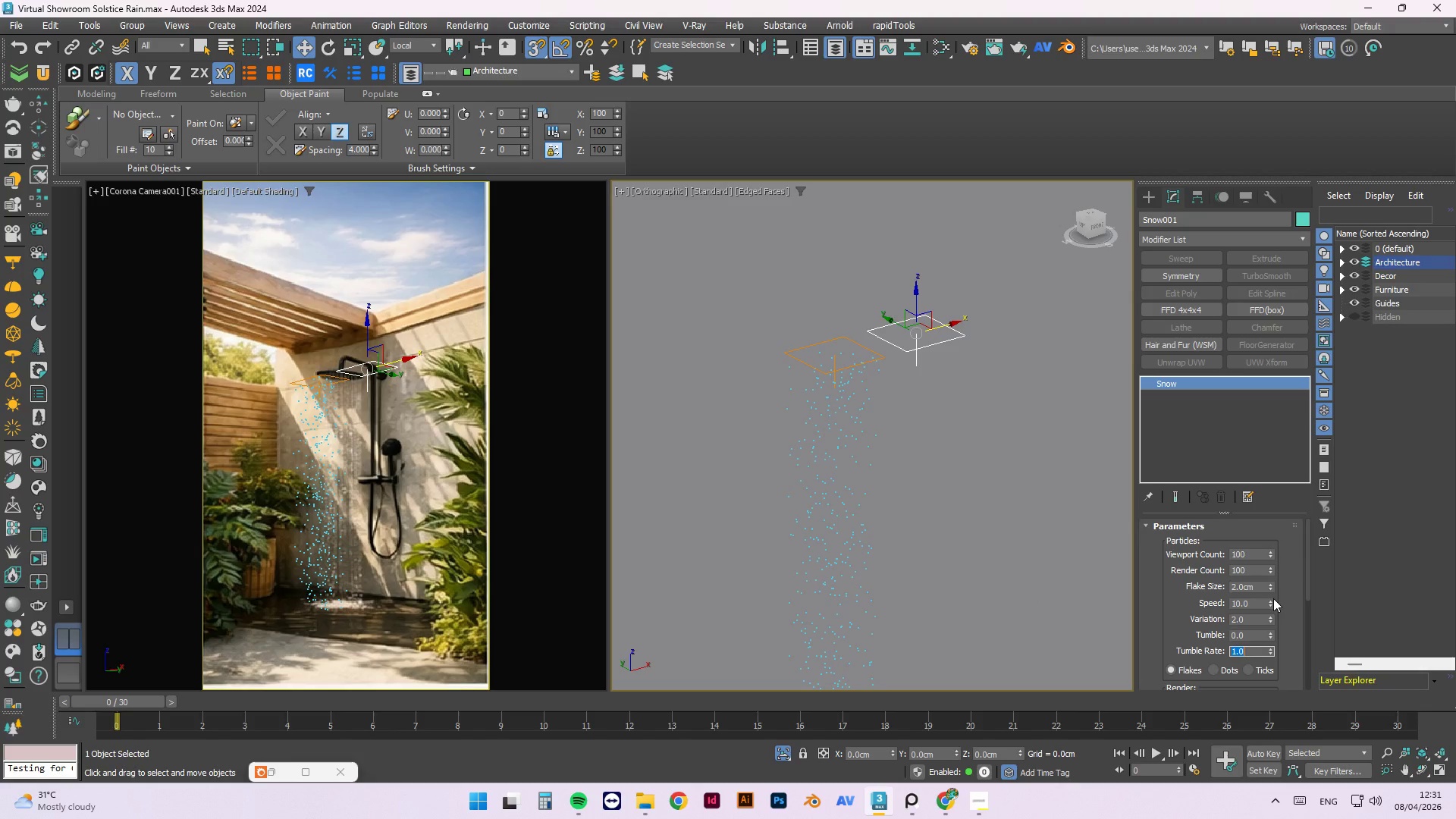 
left_click_drag(start_coordinate=[1267, 601], to_coordinate=[1276, 521])
 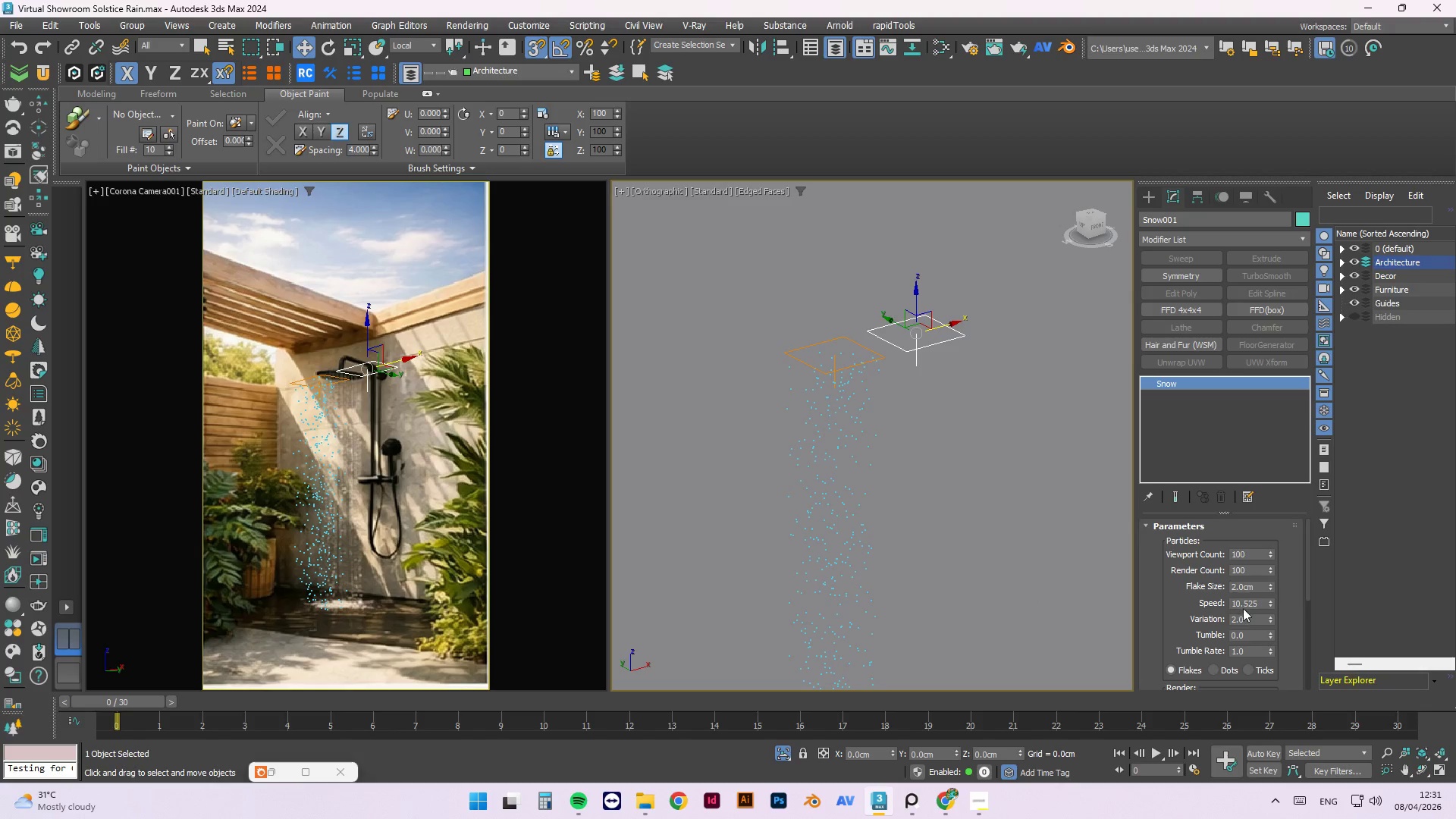 
double_click([1242, 600])
 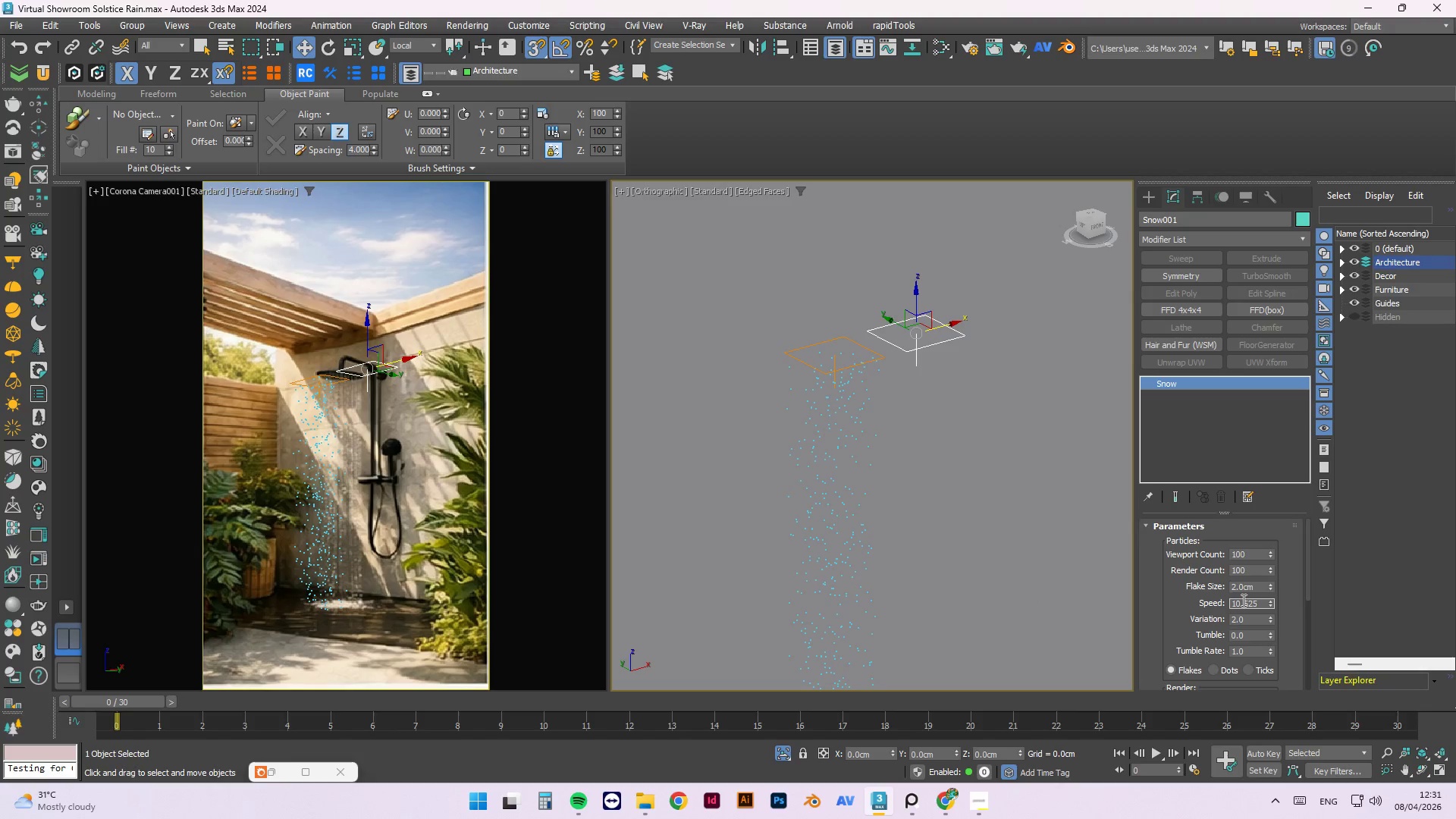 
triple_click([1242, 600])
 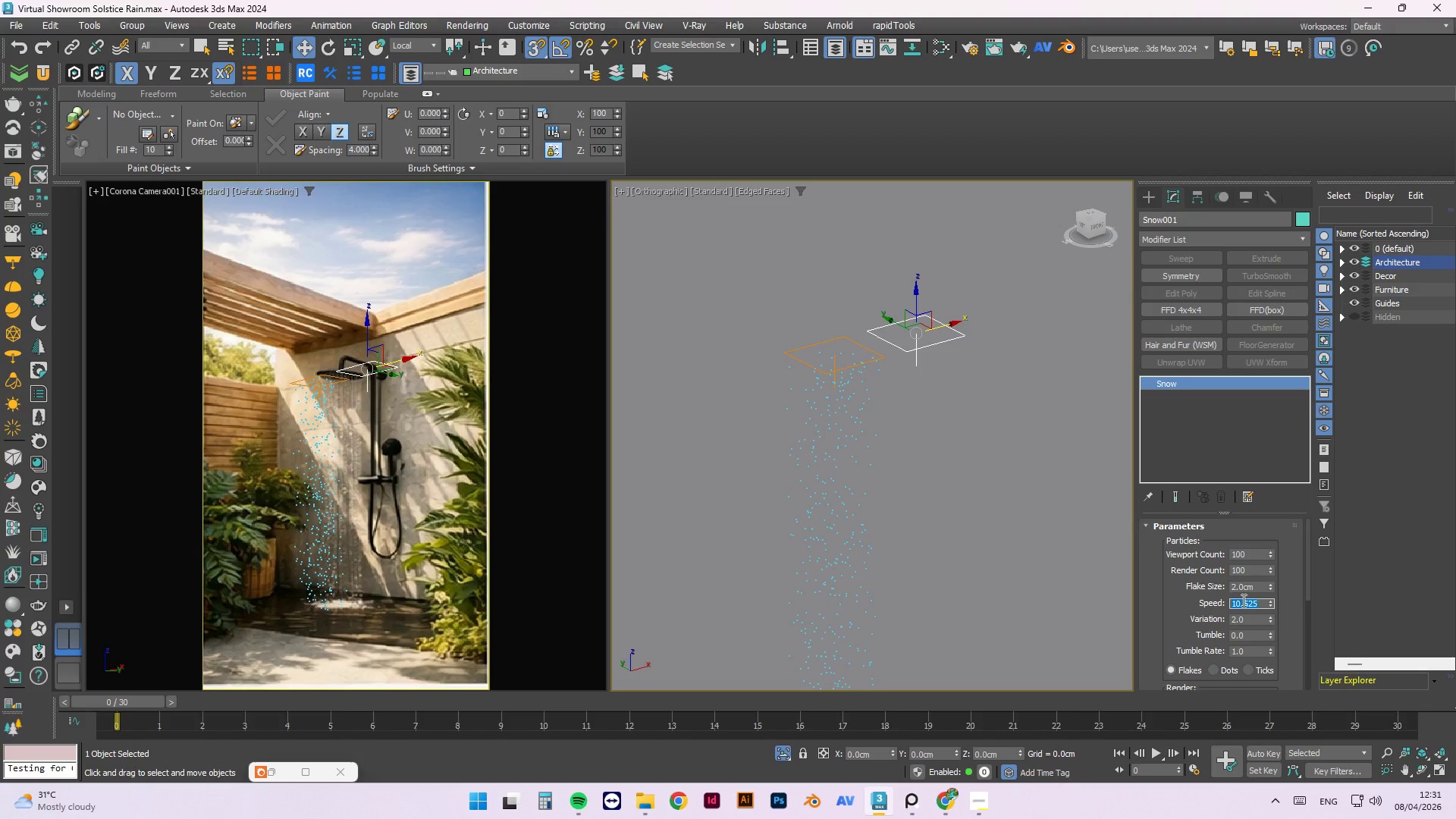 
key(Numpad1)
 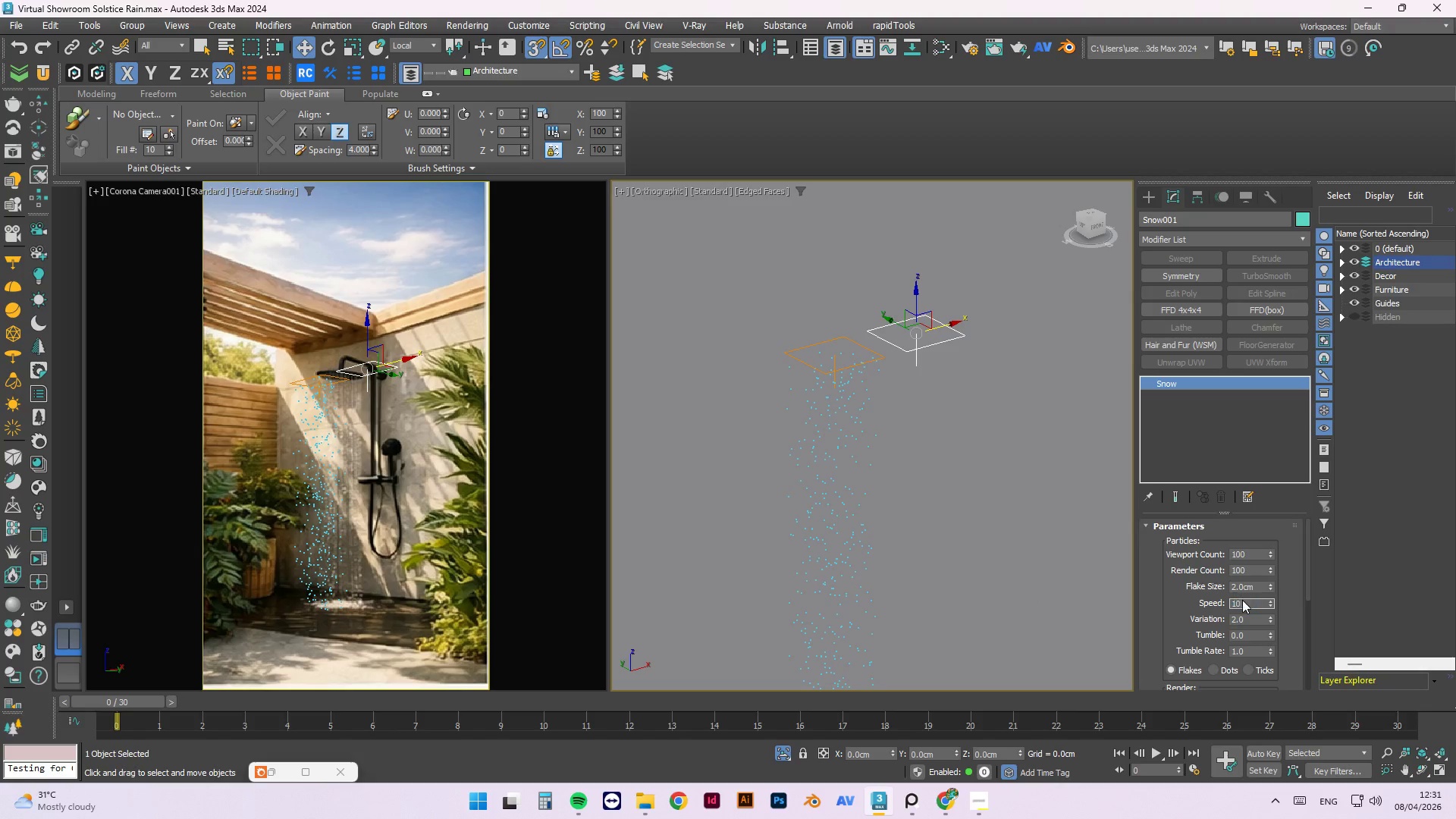 
key(Numpad0)
 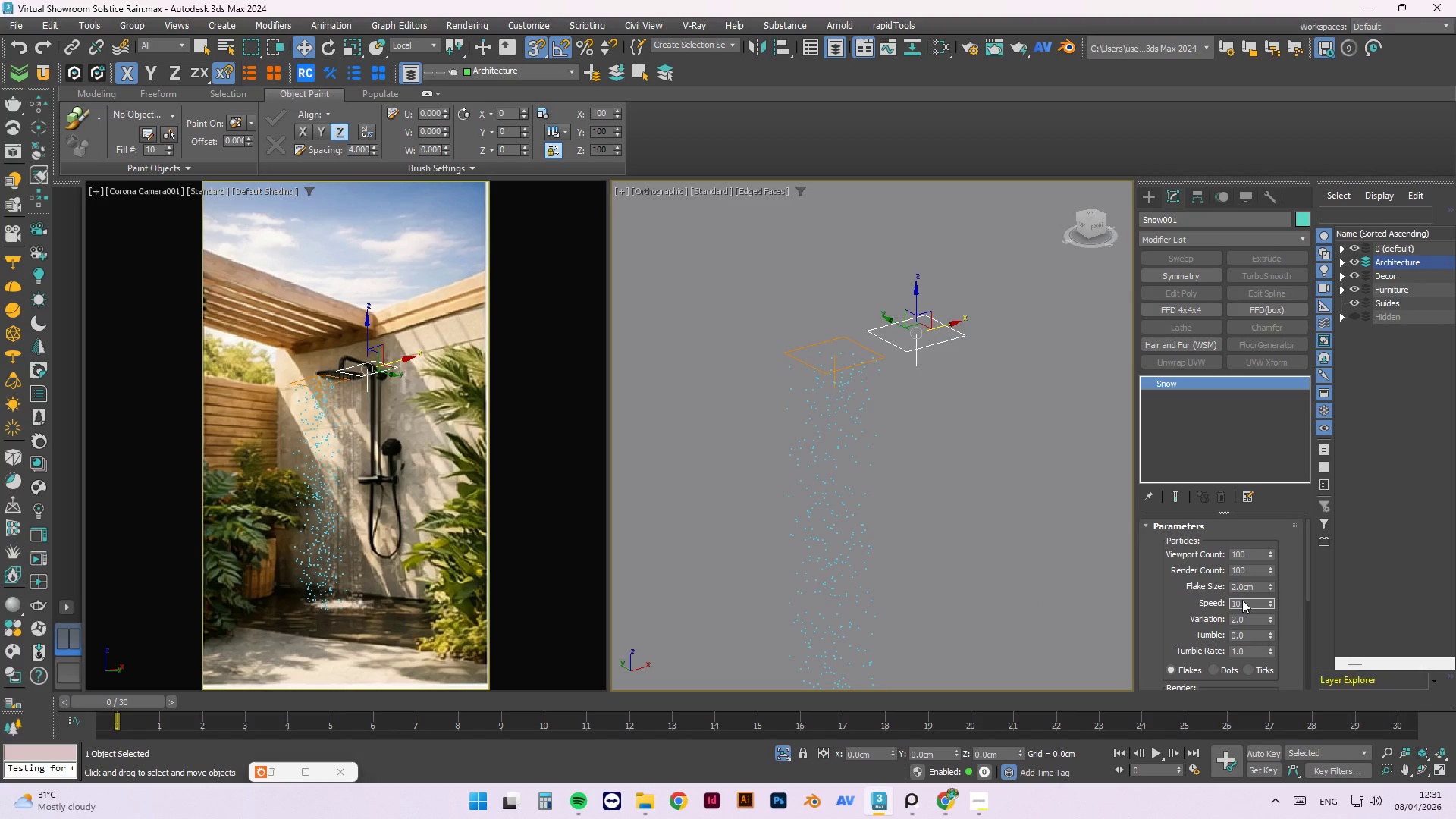 
key(NumpadEnter)
 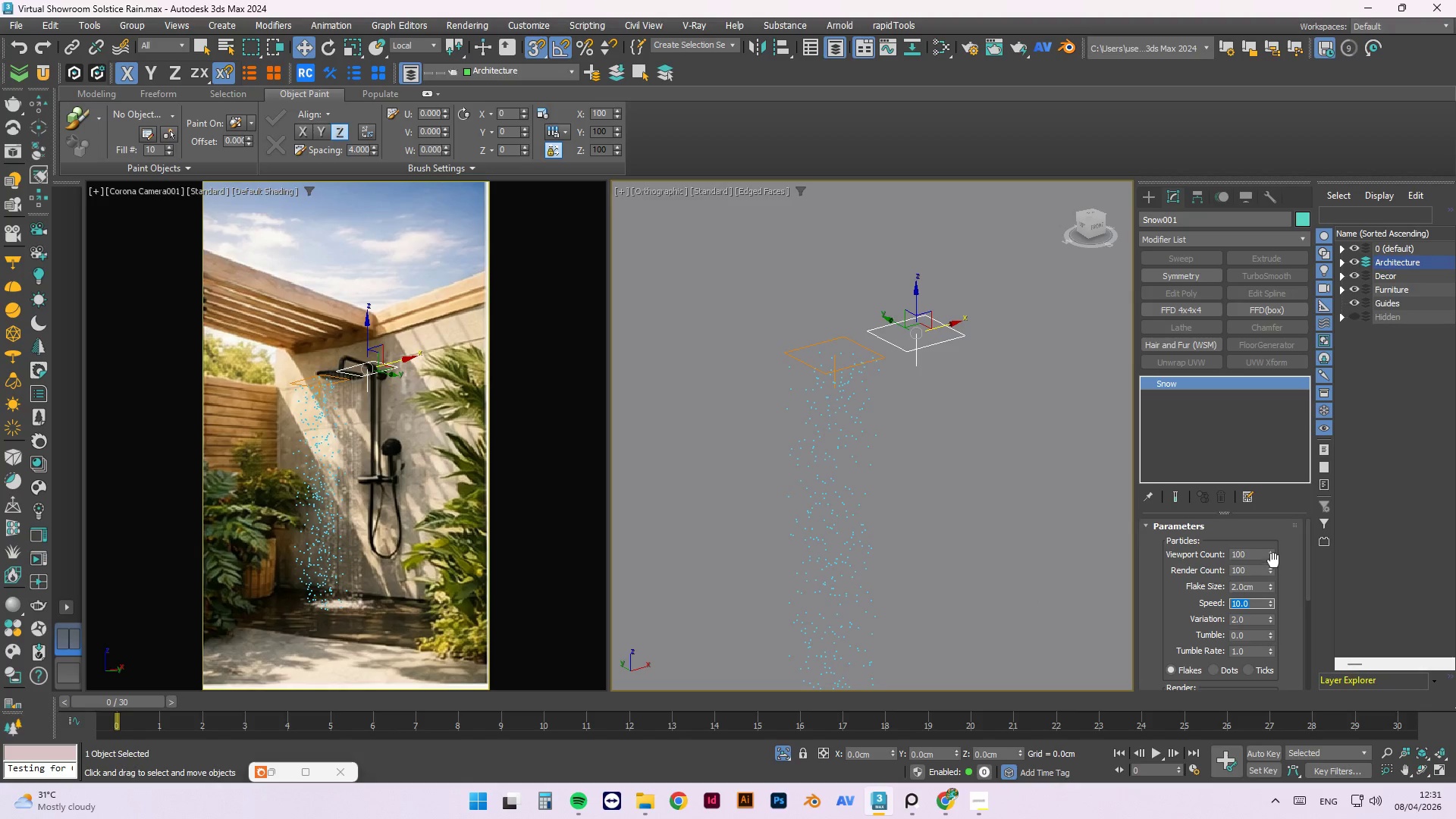 
left_click_drag(start_coordinate=[1271, 551], to_coordinate=[1271, 532])
 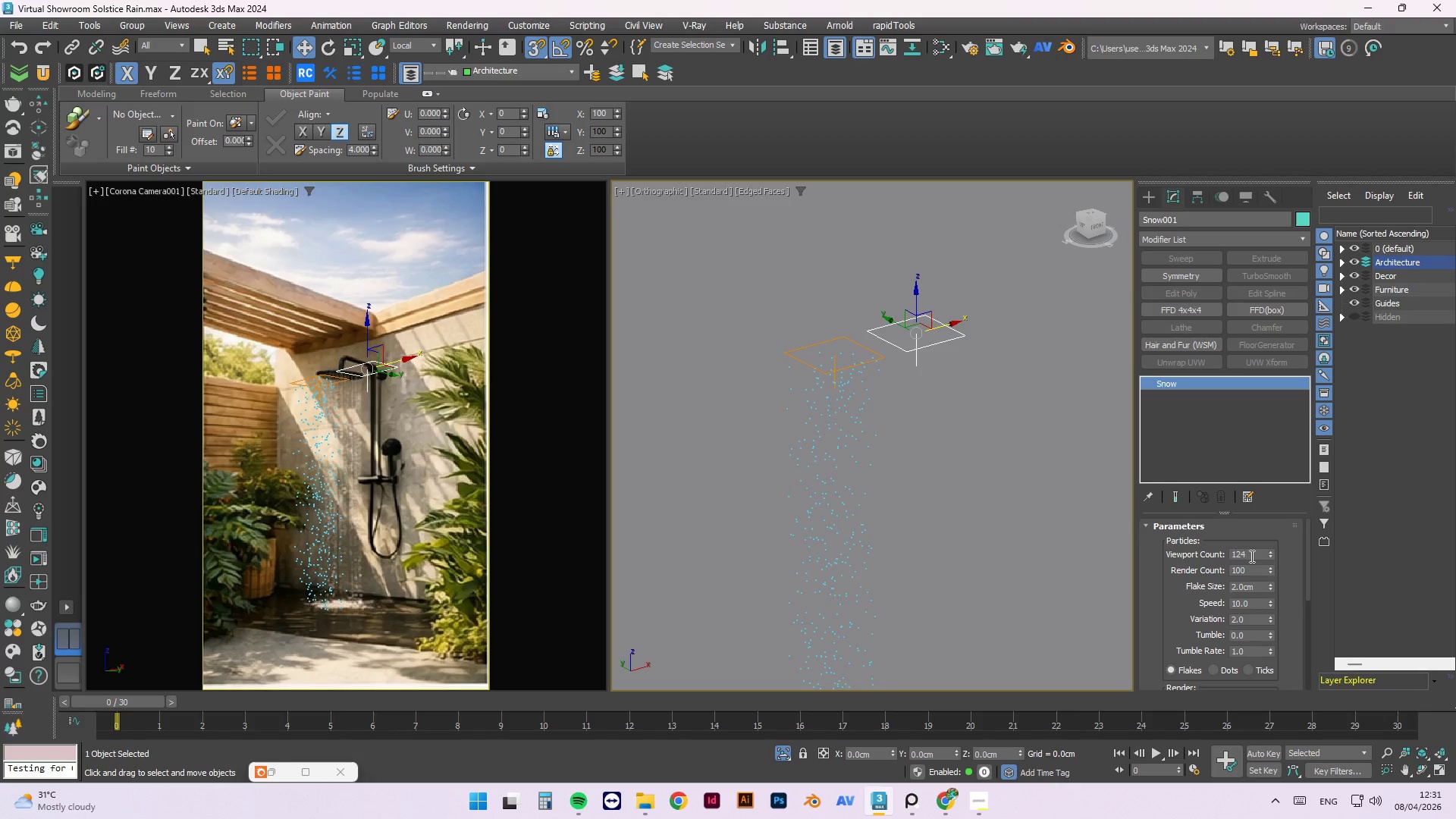 
left_click_drag(start_coordinate=[1251, 556], to_coordinate=[1180, 537])
 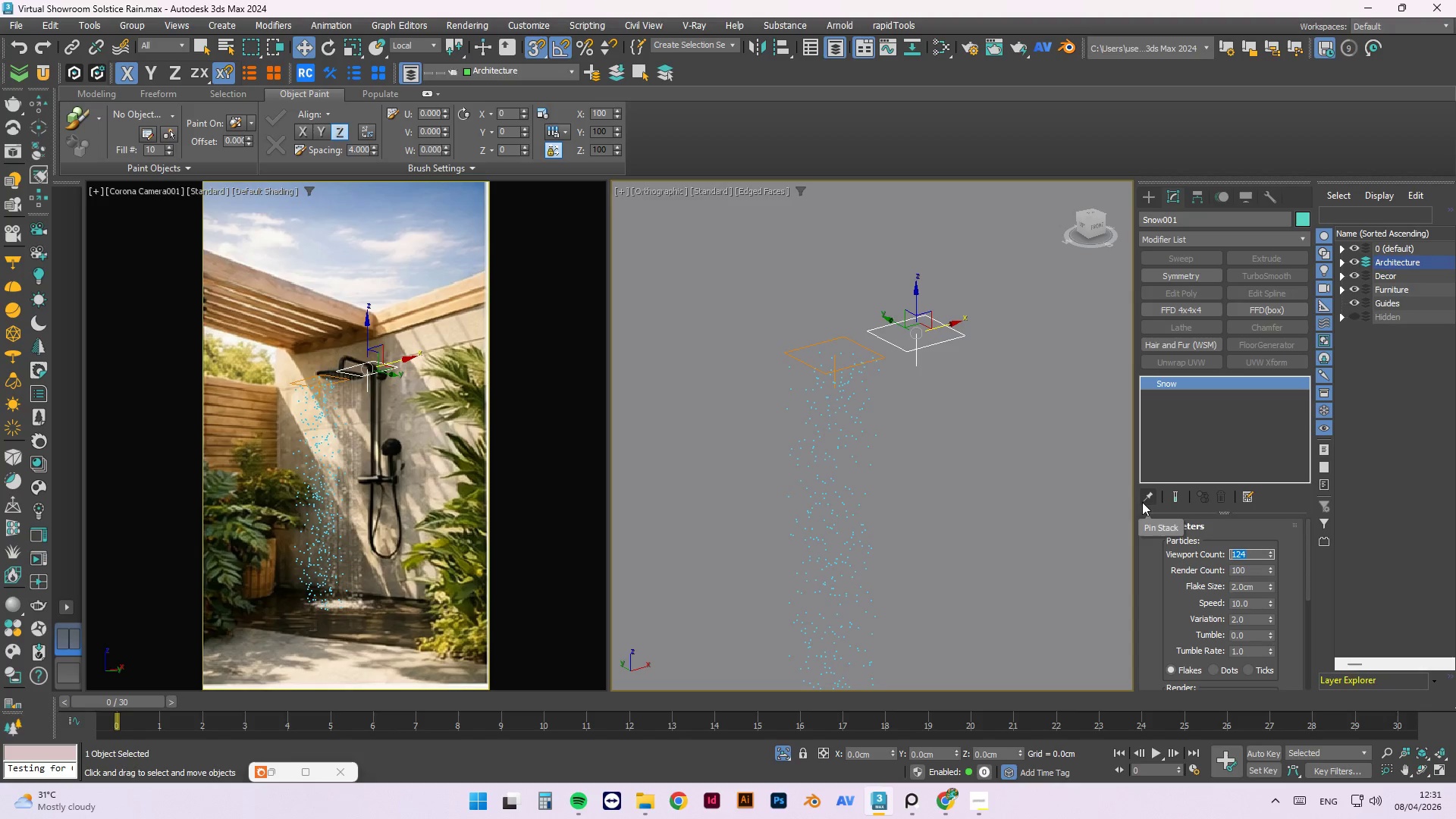 
key(Numpad1)
 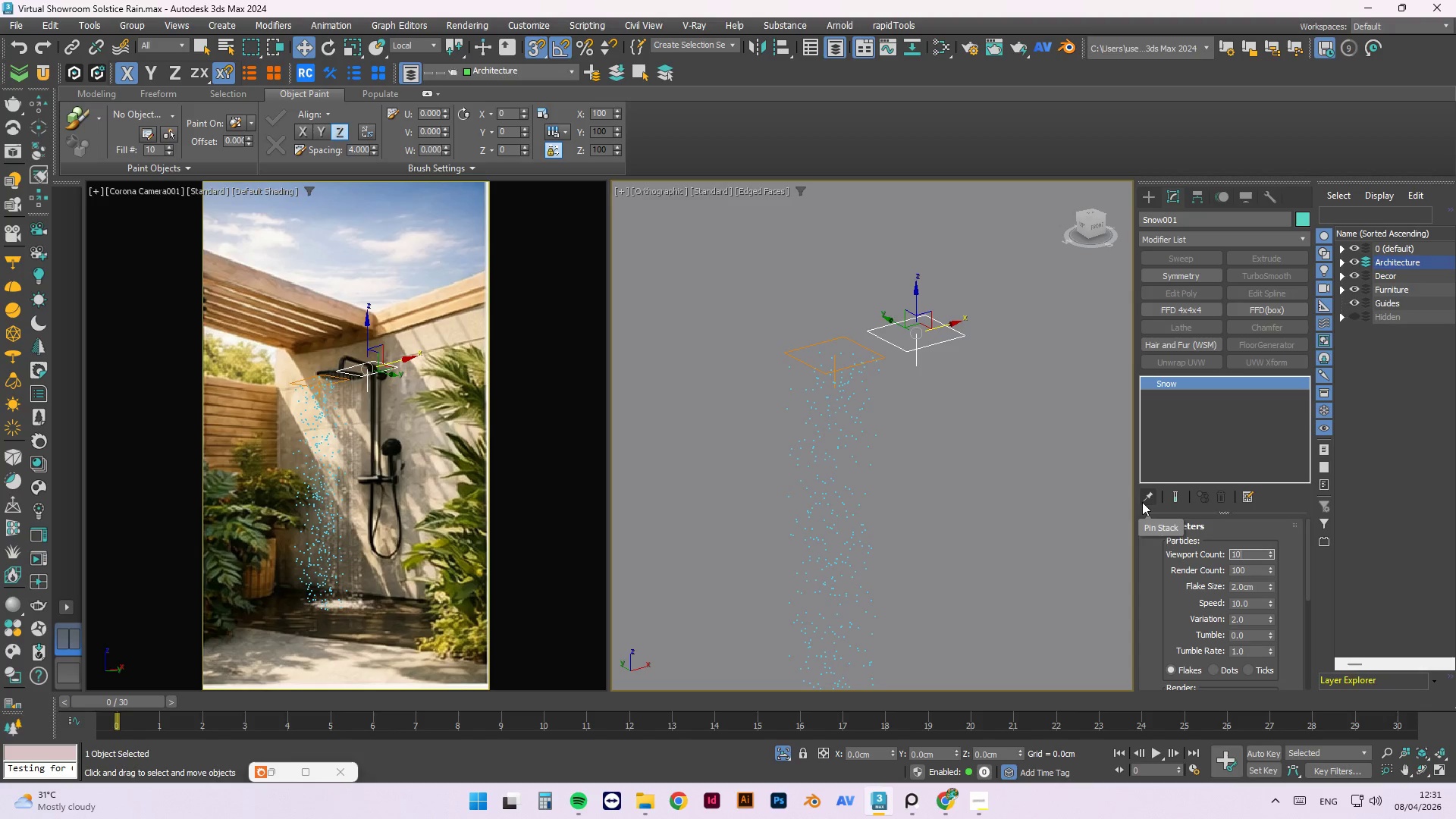 
key(Numpad0)
 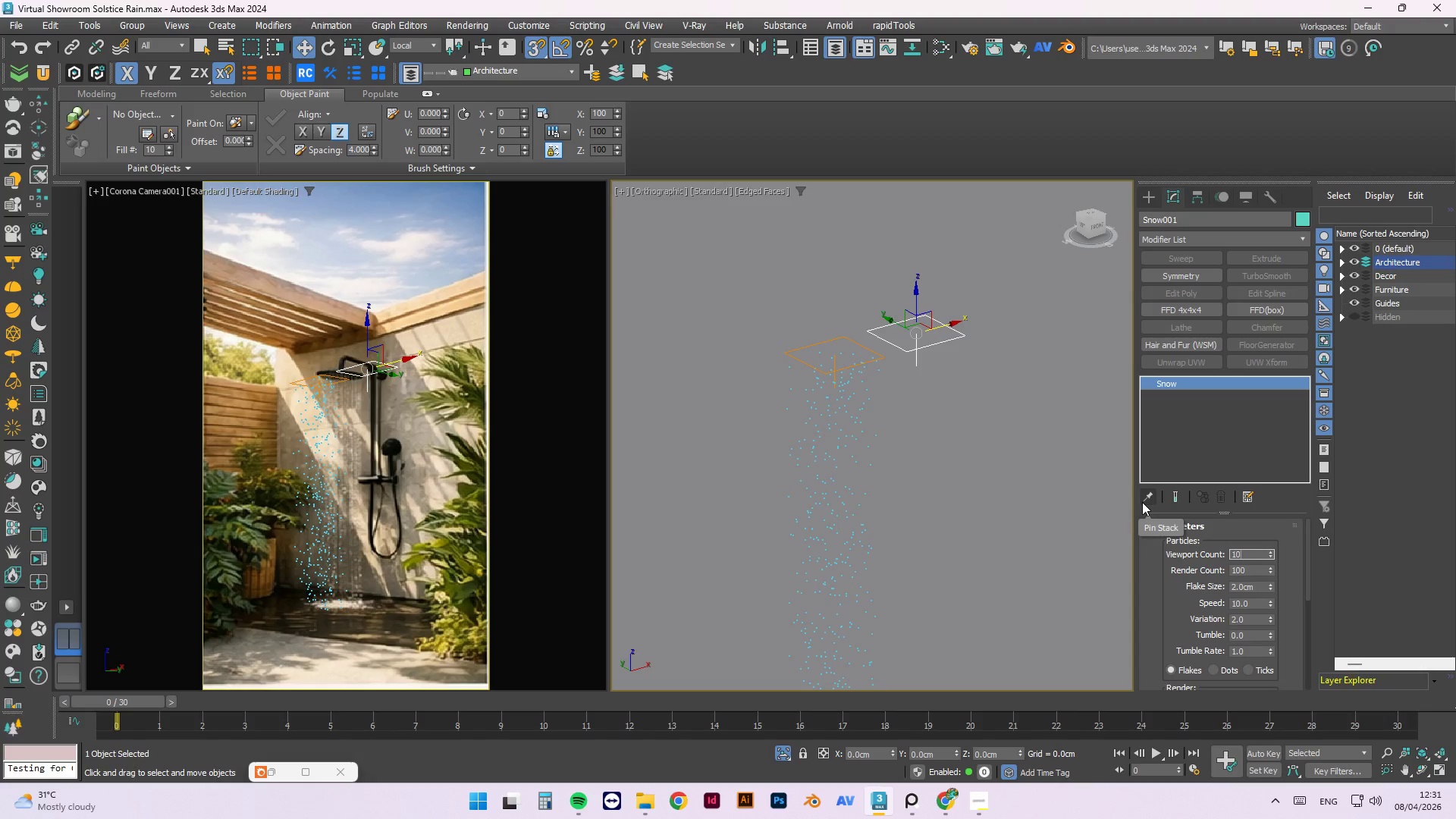 
key(Numpad0)
 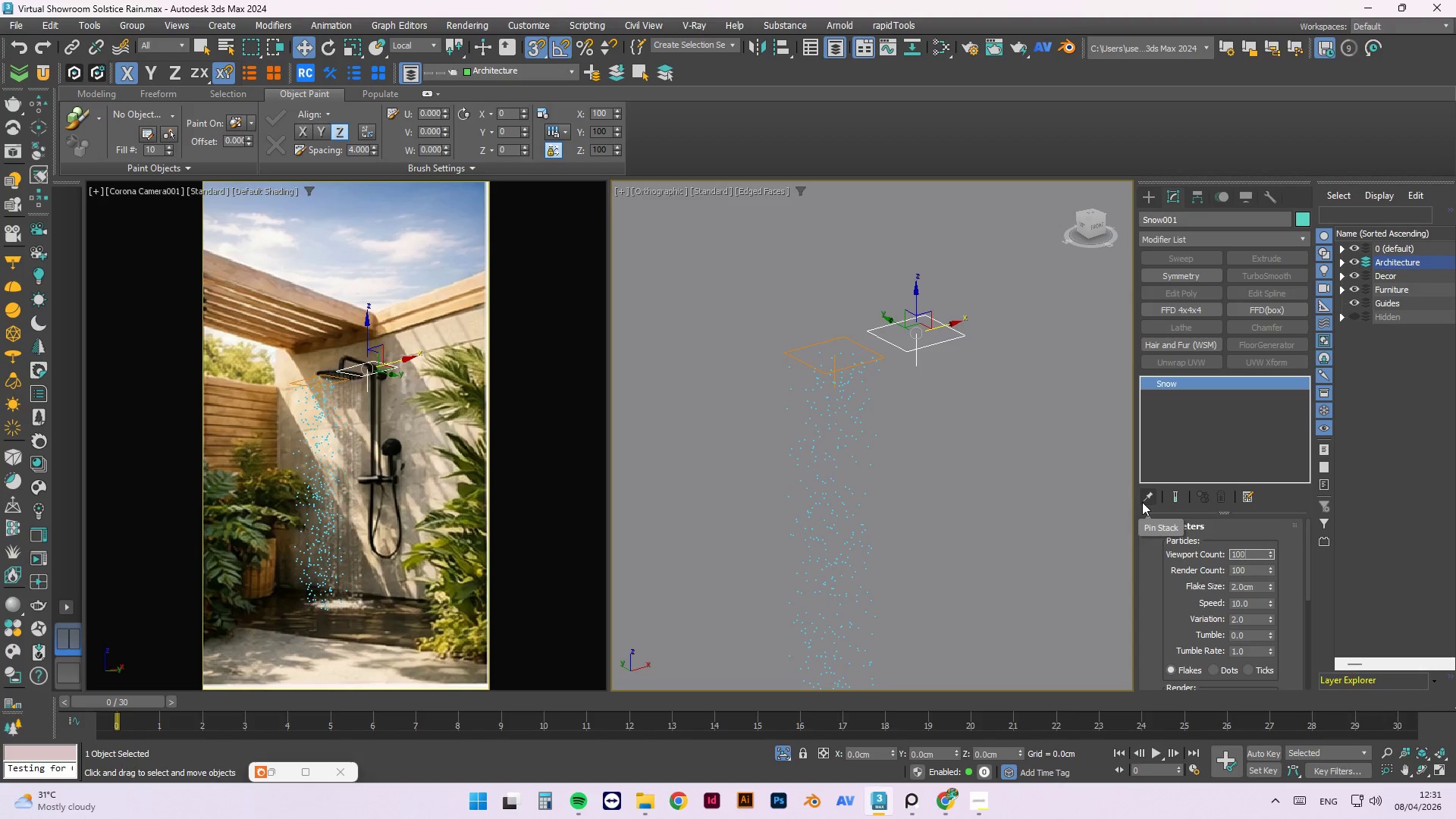 
key(NumpadEnter)
 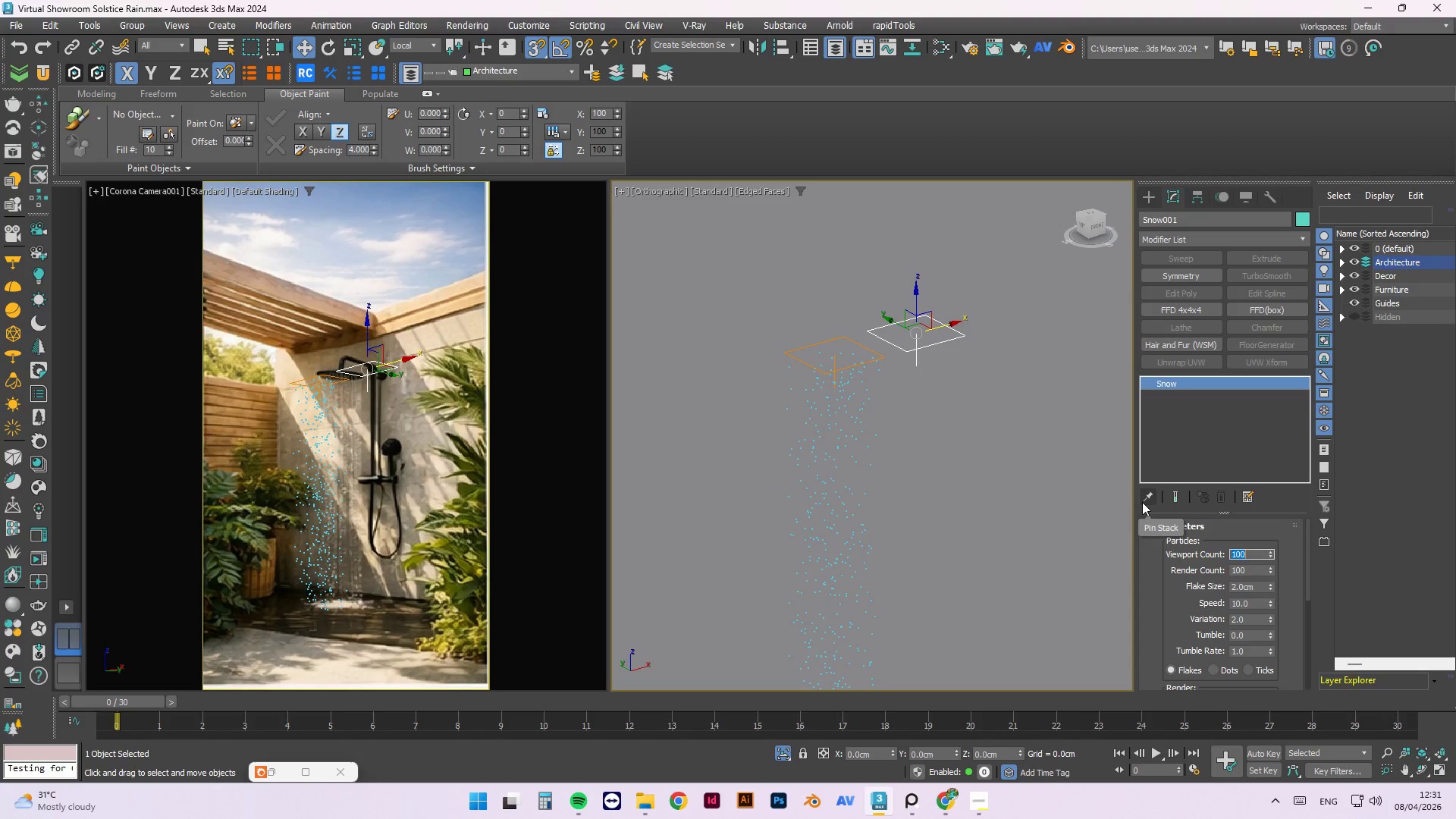 
wait(8.12)
 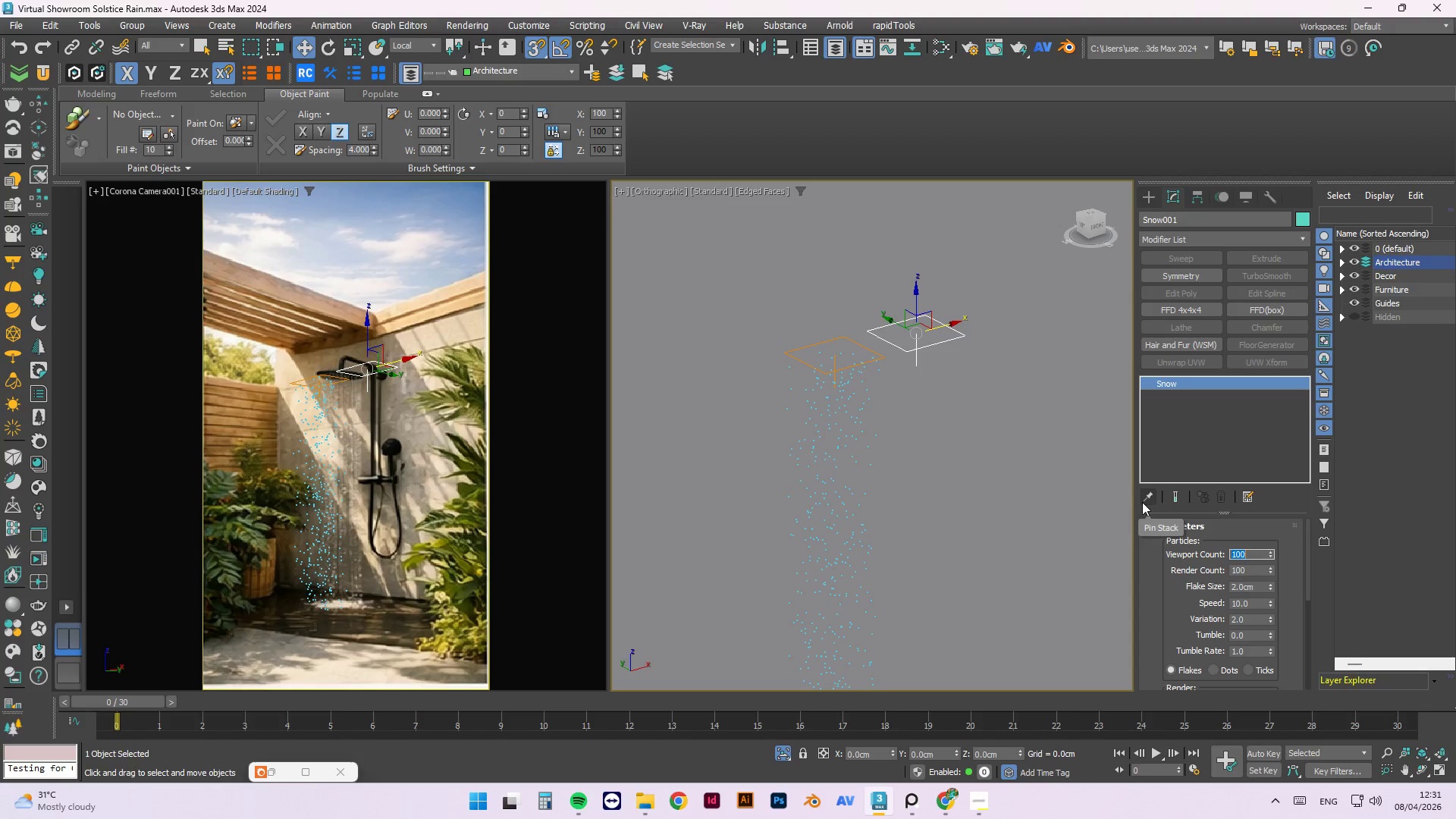 
scroll: coordinate [1262, 577], scroll_direction: up, amount: 1.0
 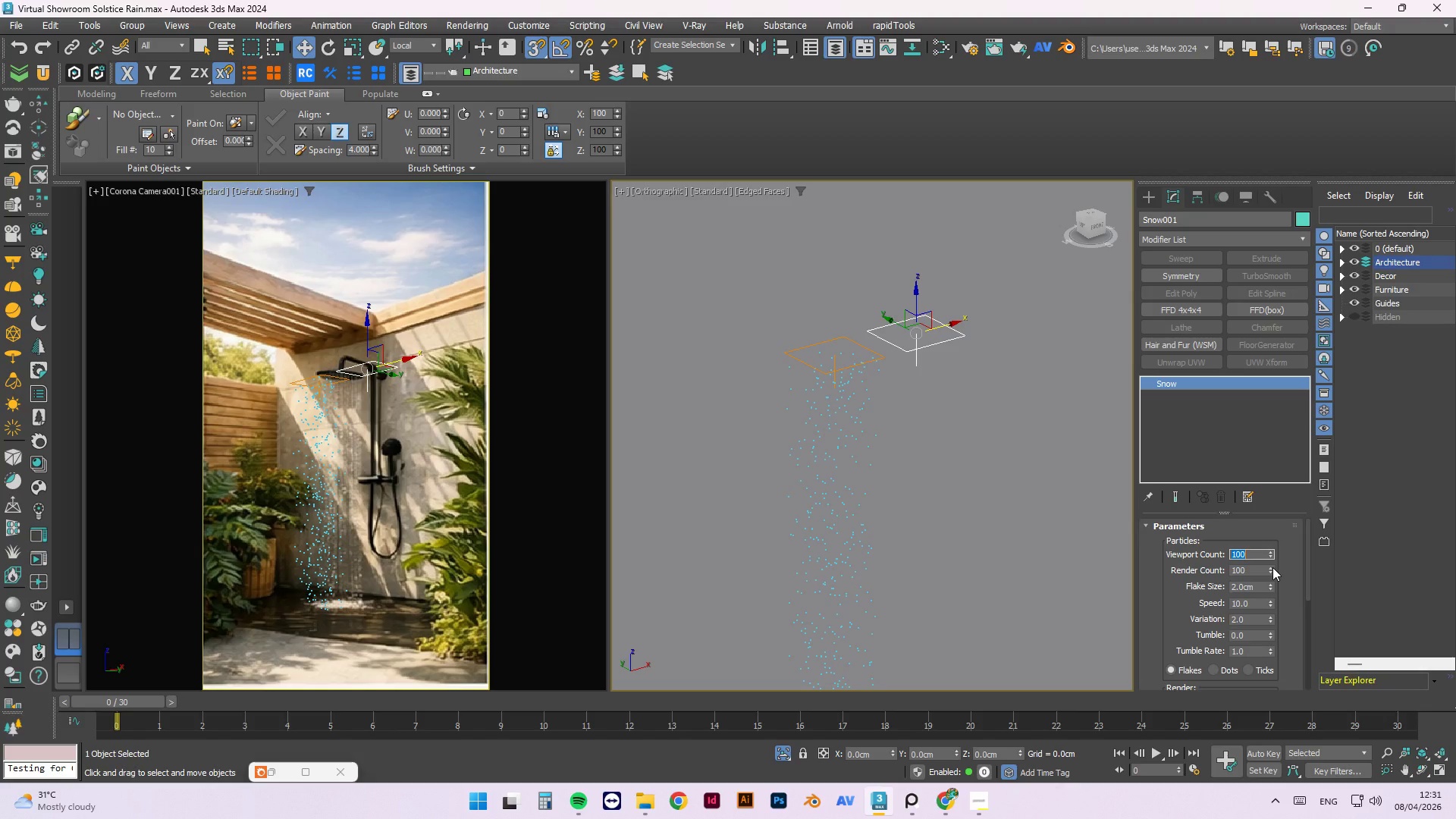 
wait(5.54)
 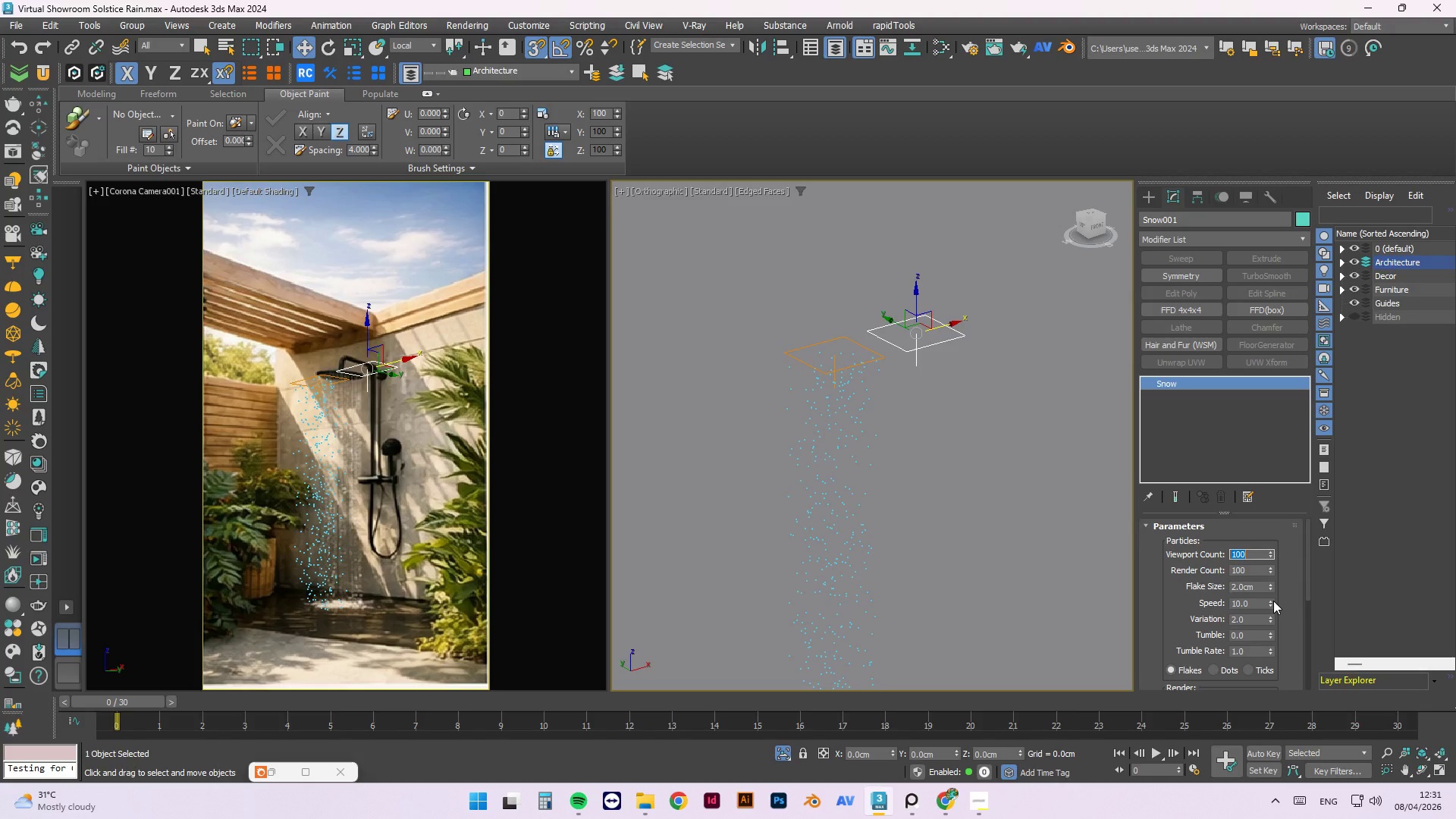 
left_click_drag(start_coordinate=[1304, 585], to_coordinate=[1321, 549])
 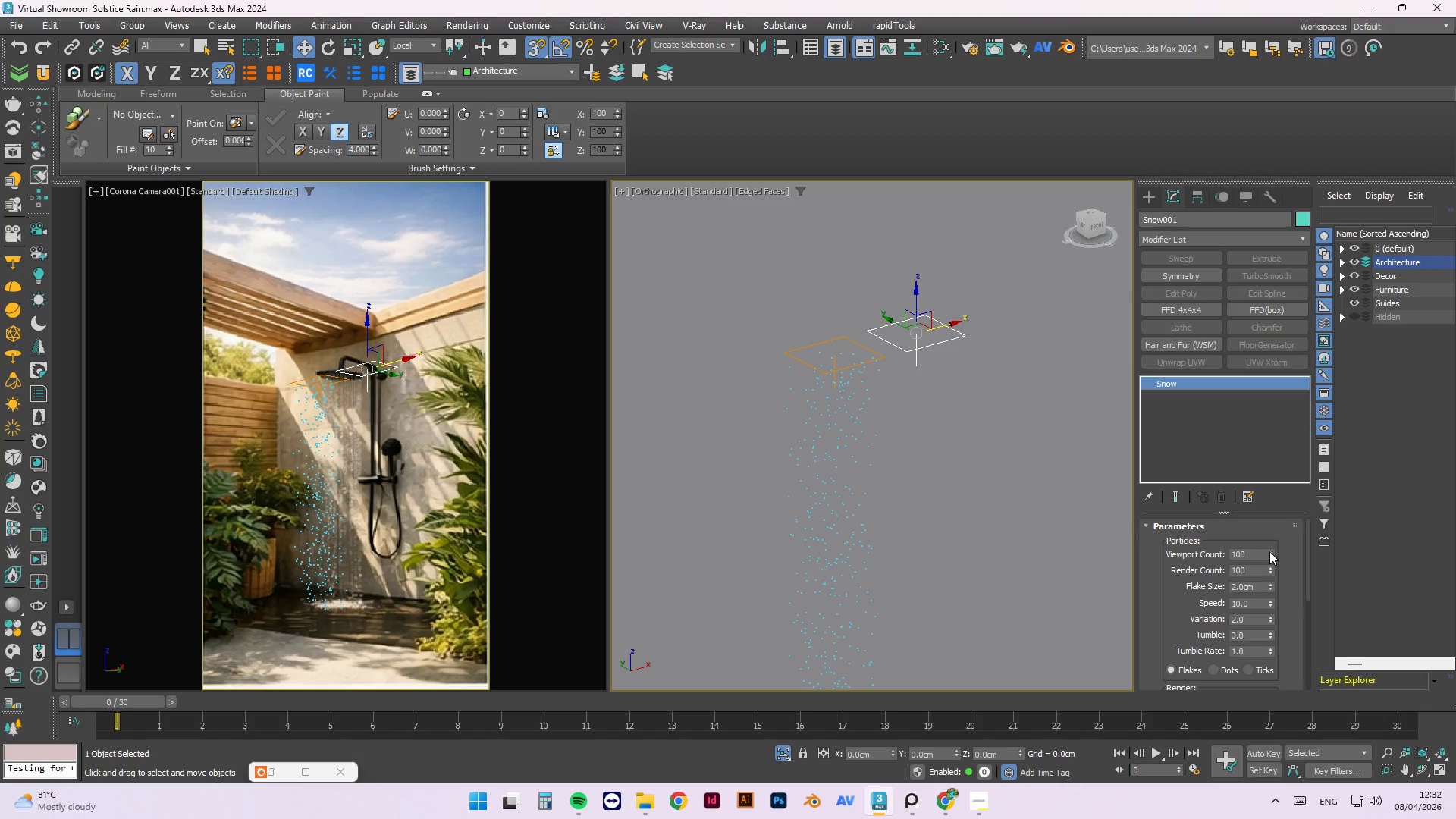 
left_click_drag(start_coordinate=[1269, 551], to_coordinate=[1279, 599])
 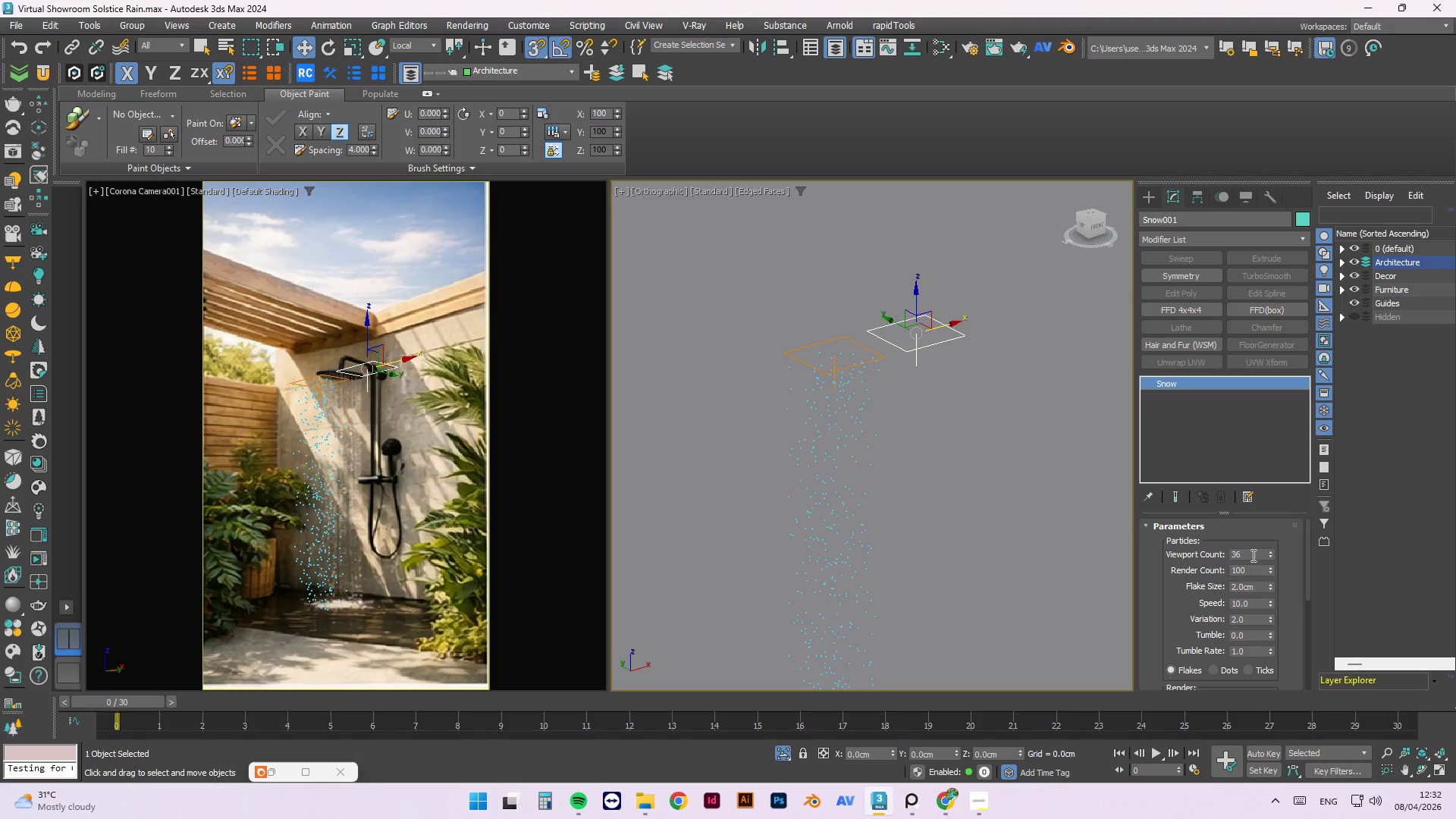 
left_click_drag(start_coordinate=[1252, 555], to_coordinate=[1185, 541])
 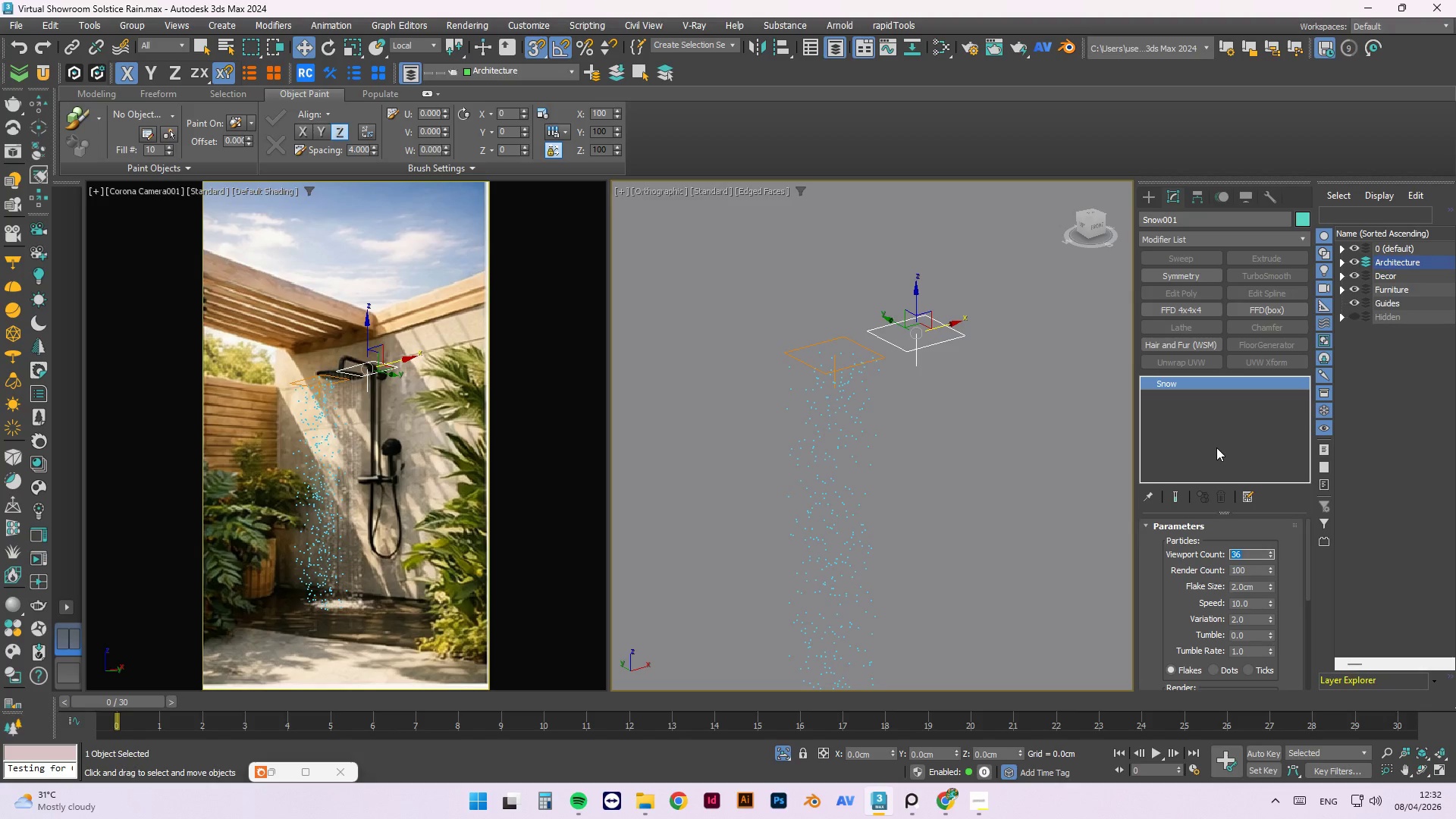 
key(Numpad1)
 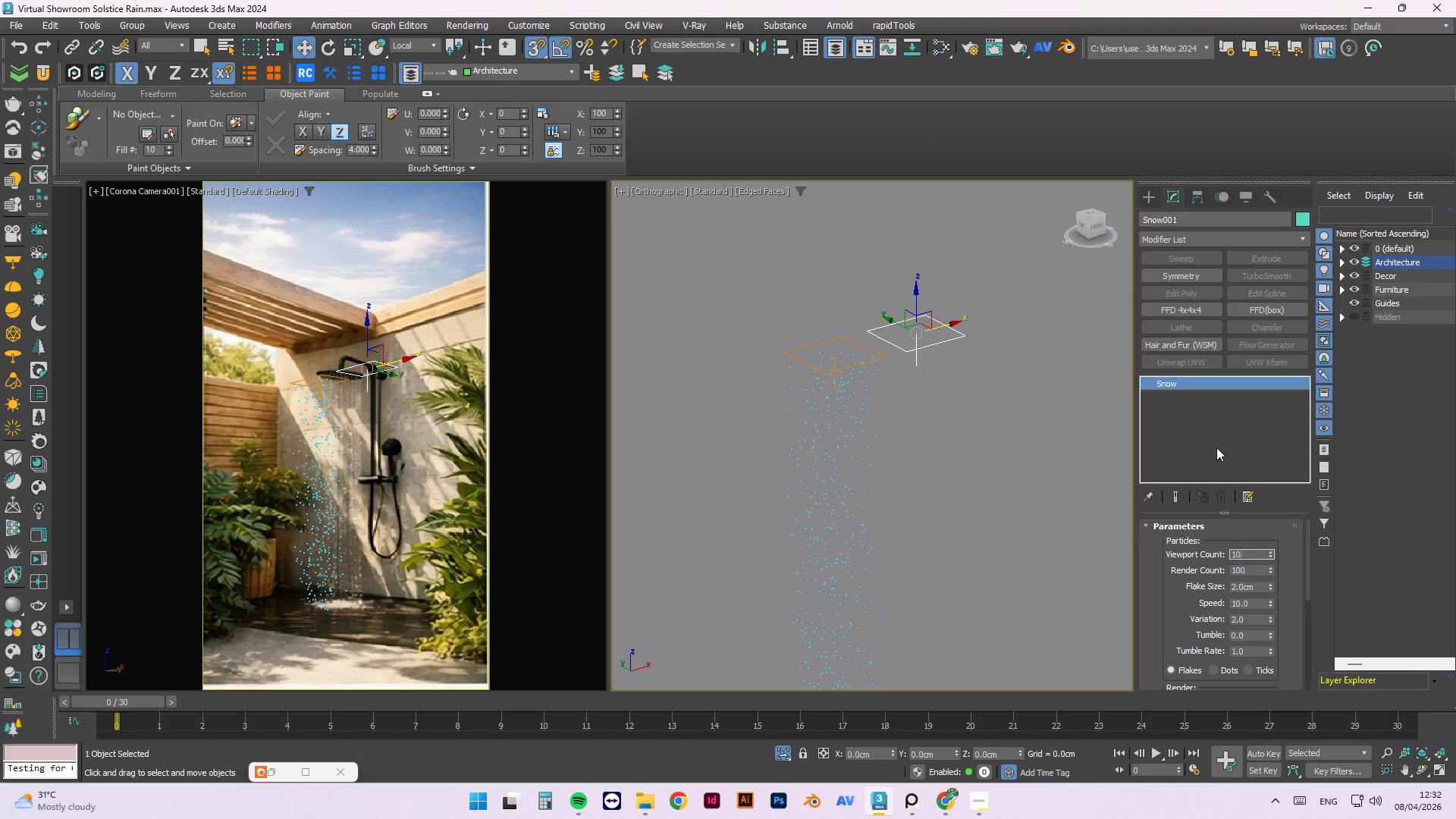 
key(Numpad0)
 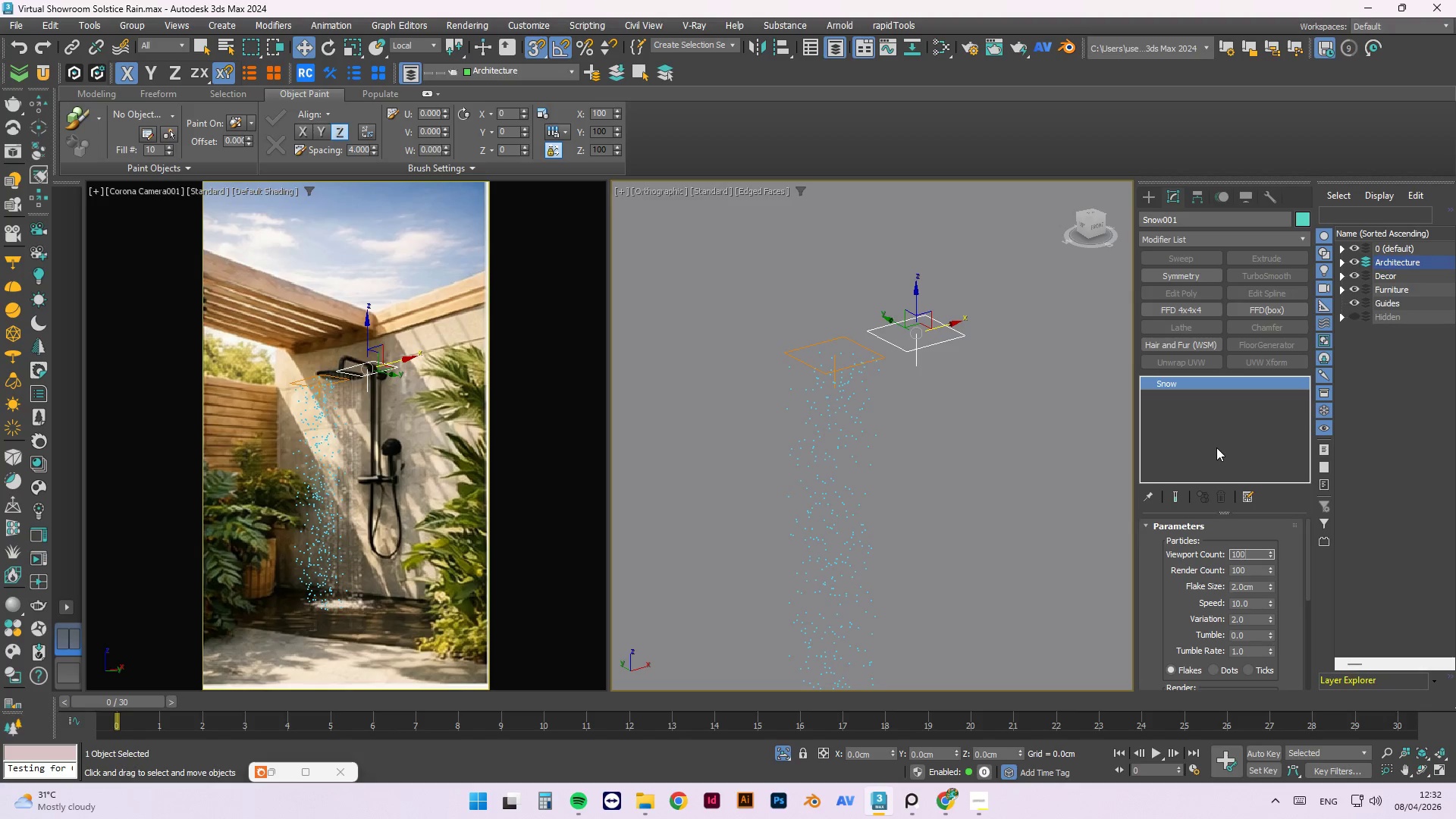 
key(Numpad0)
 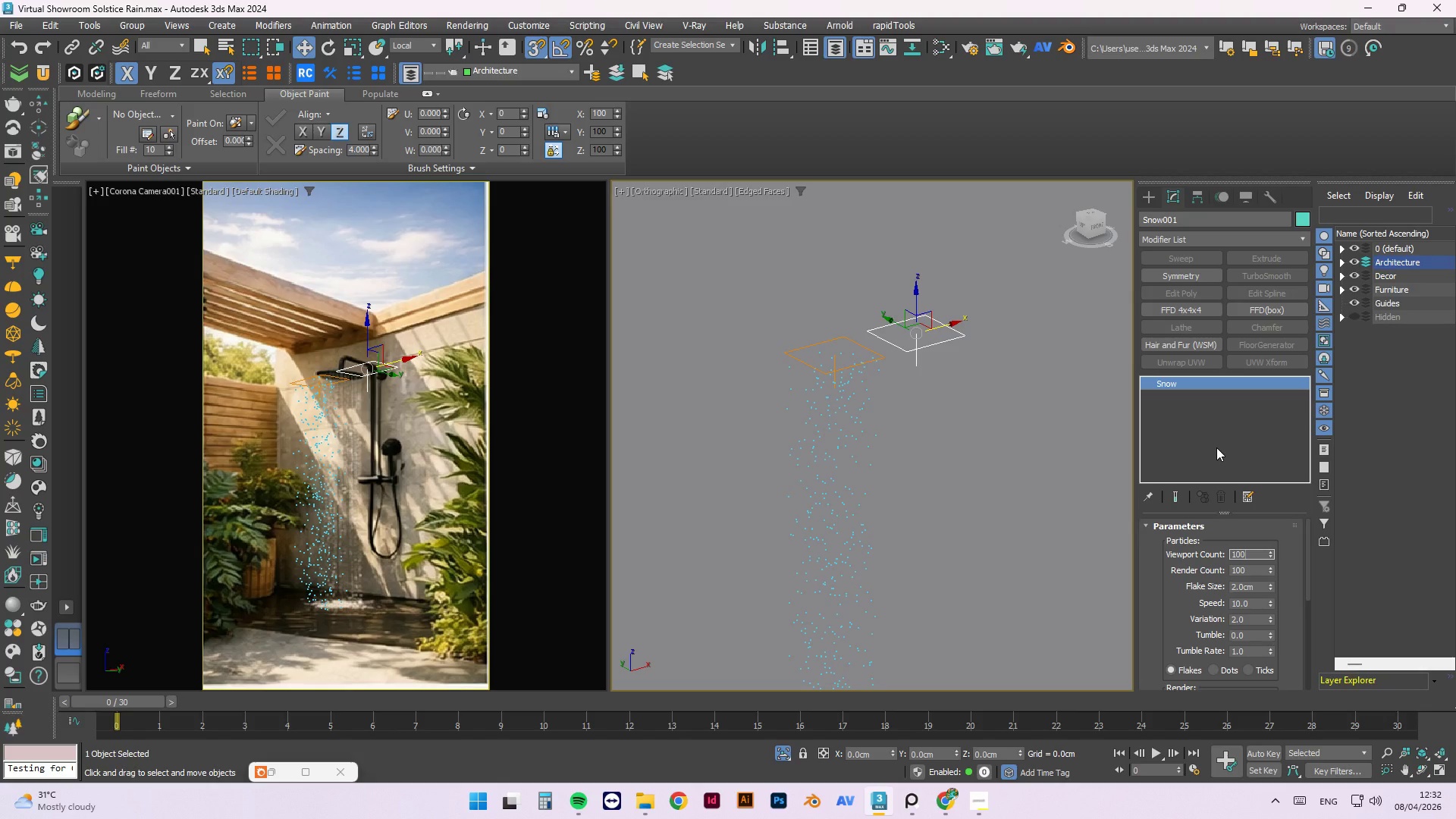 
key(NumpadEnter)
 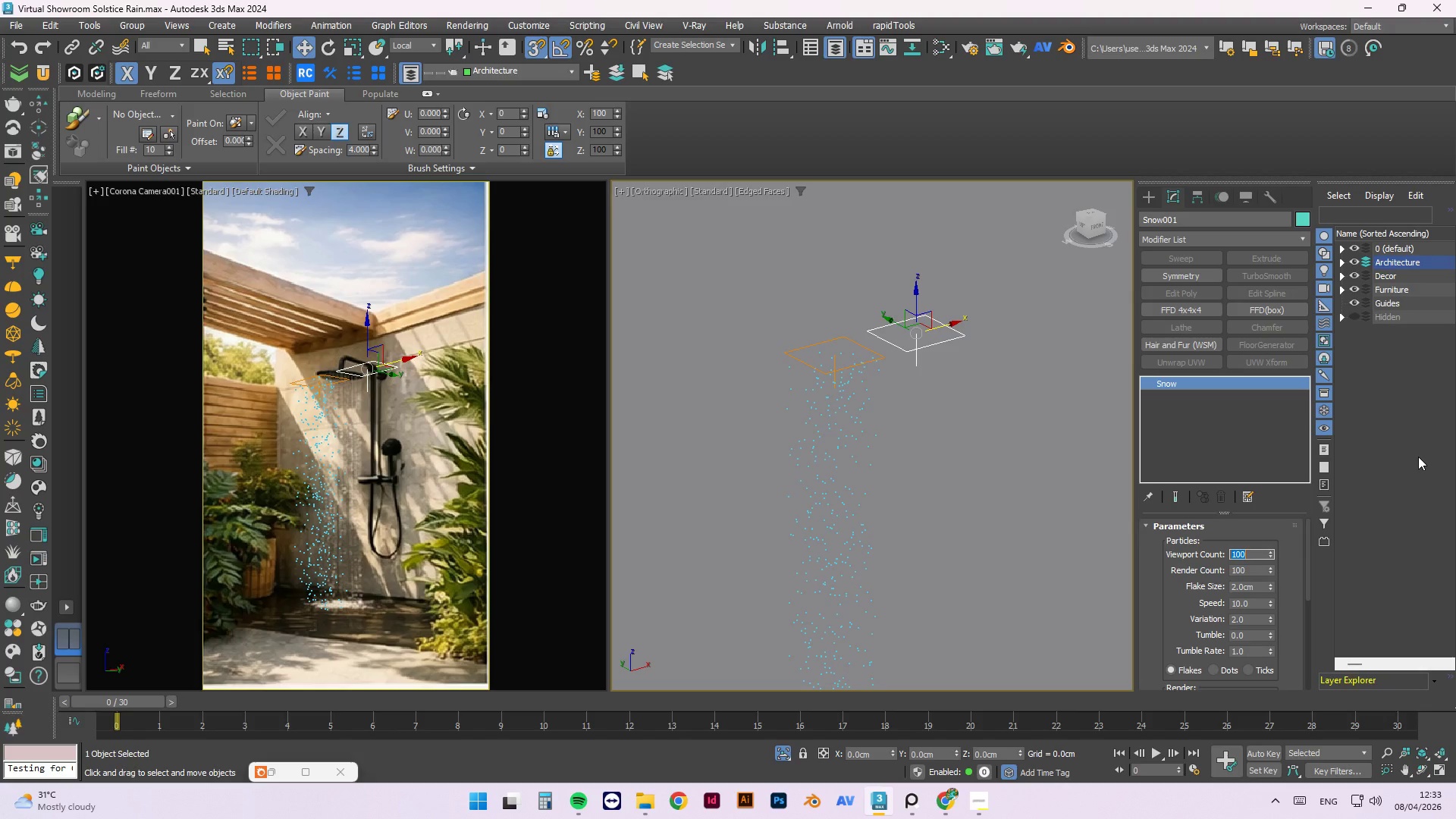 
wait(80.23)
 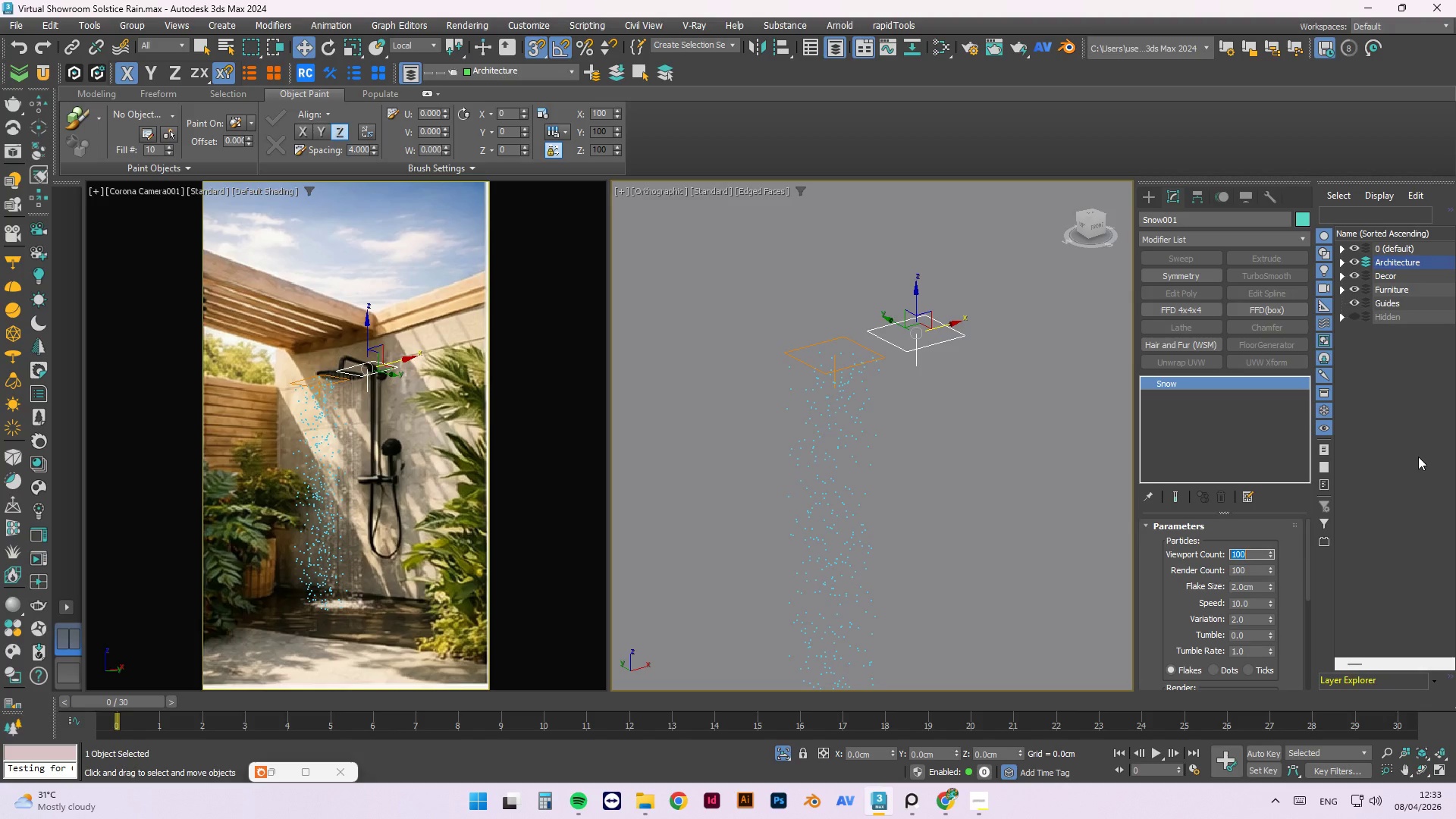 
left_click([975, 799])